 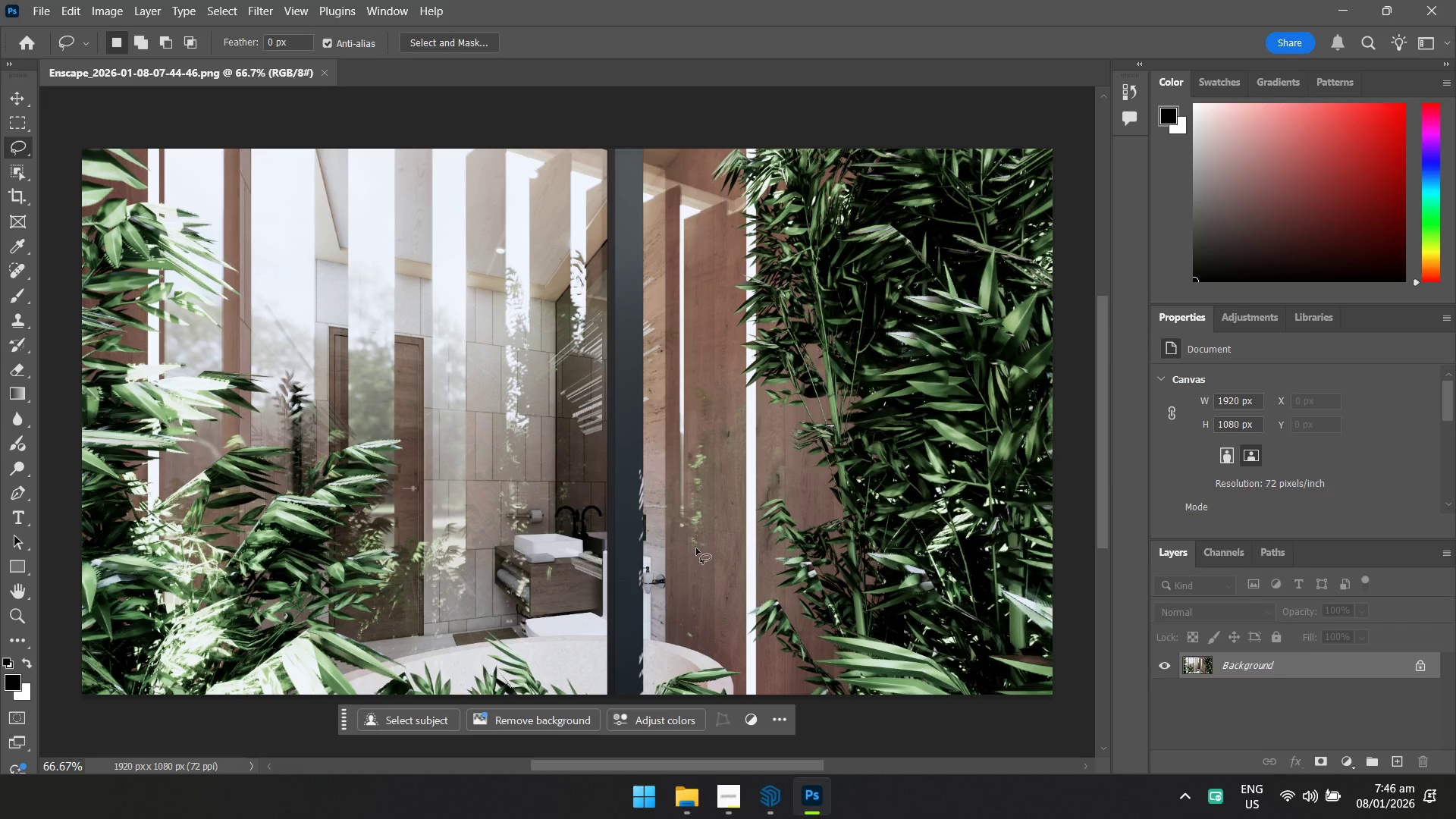 
key(Control+Shift+A)
 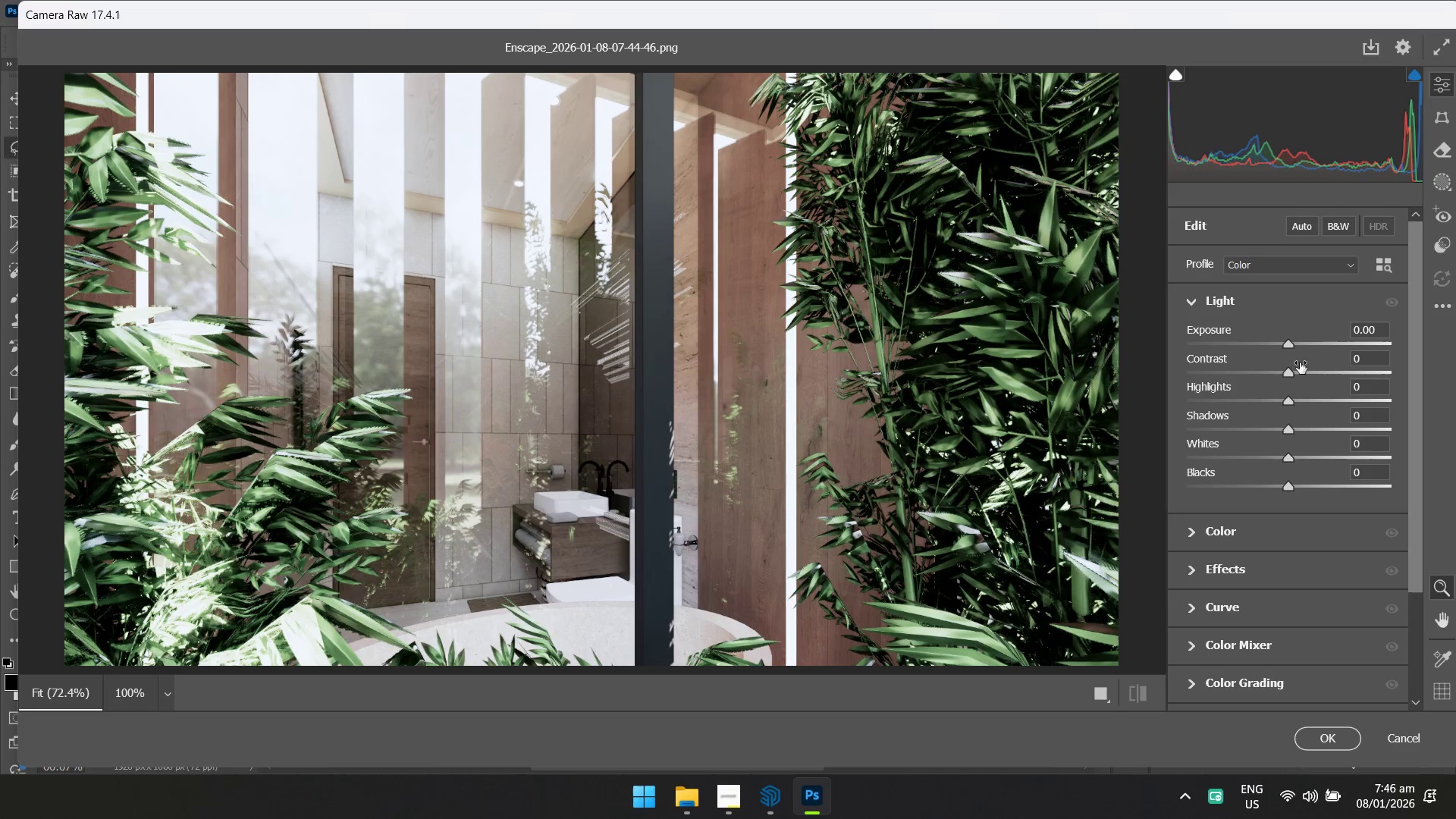 
left_click([1440, 312])
 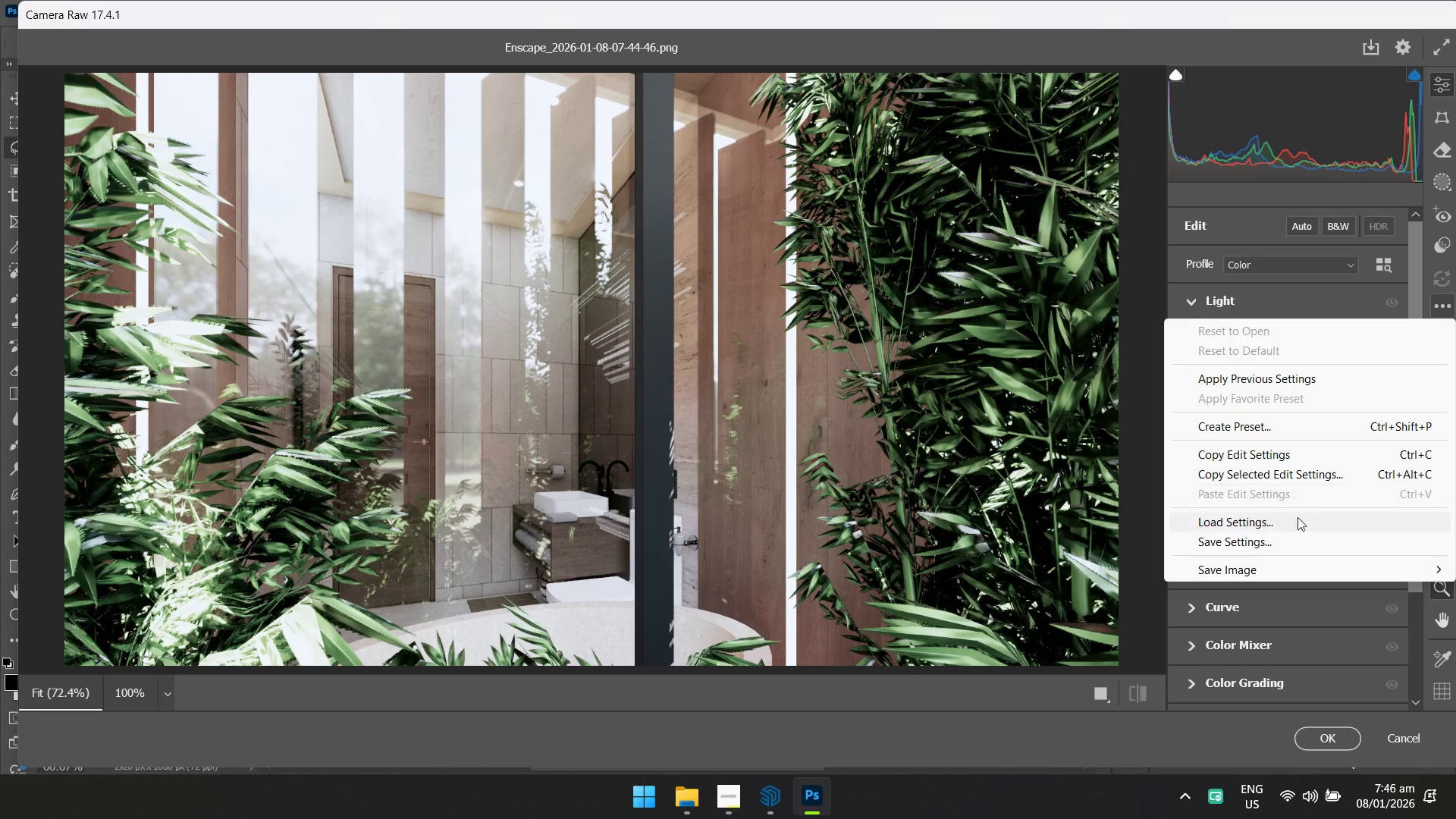 
left_click([1290, 524])
 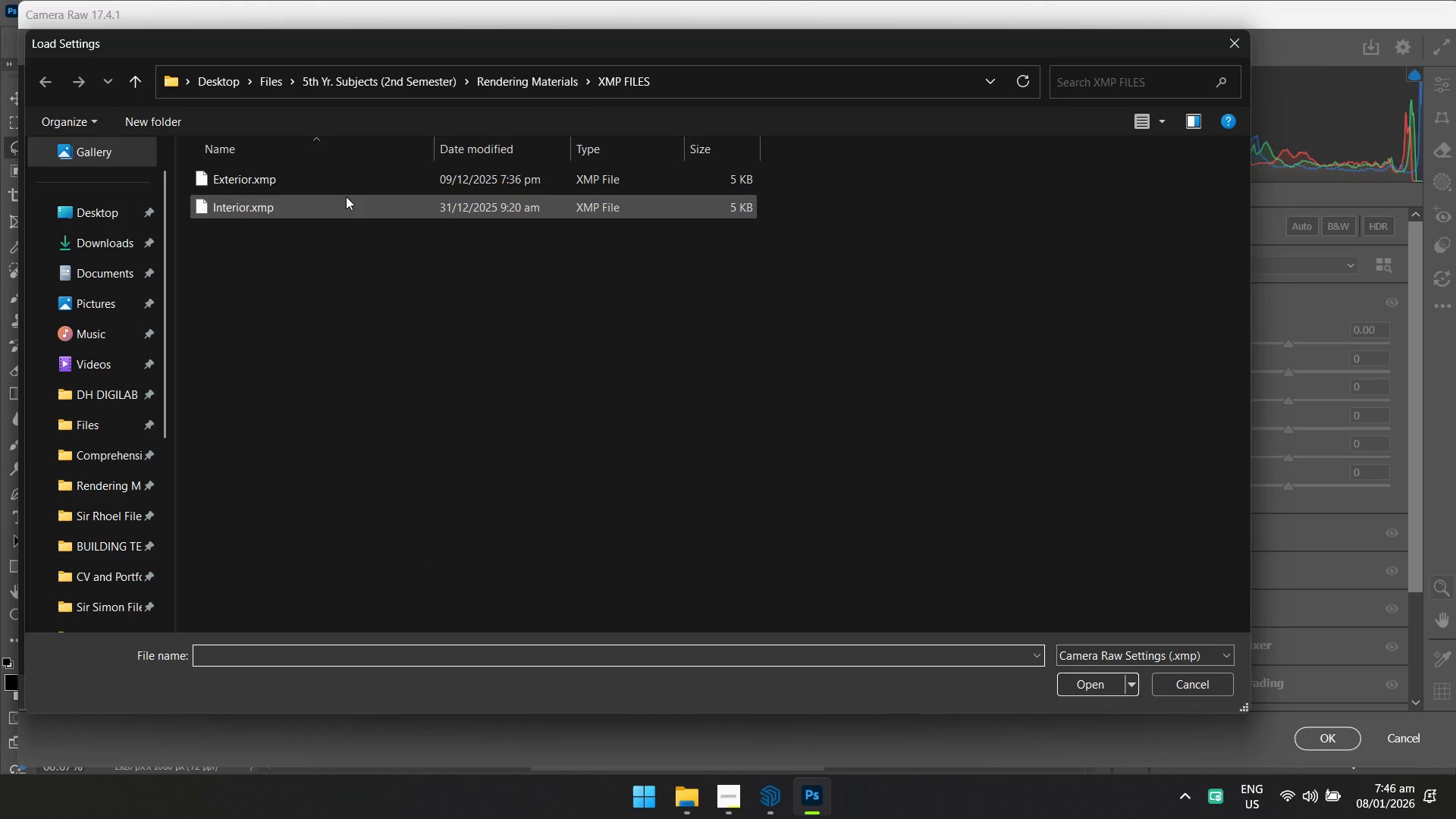 
left_click([349, 183])
 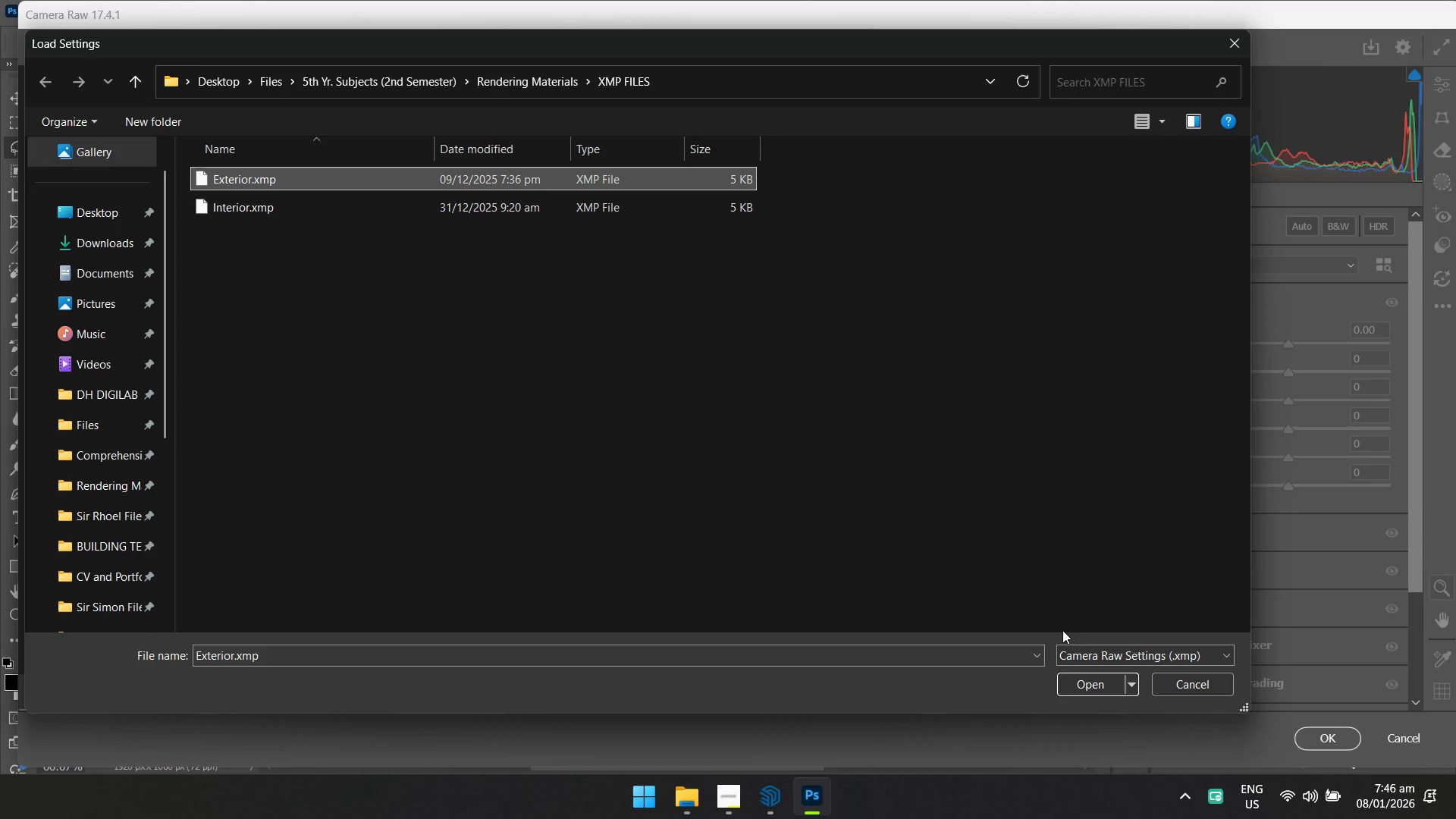 
left_click([1078, 680])
 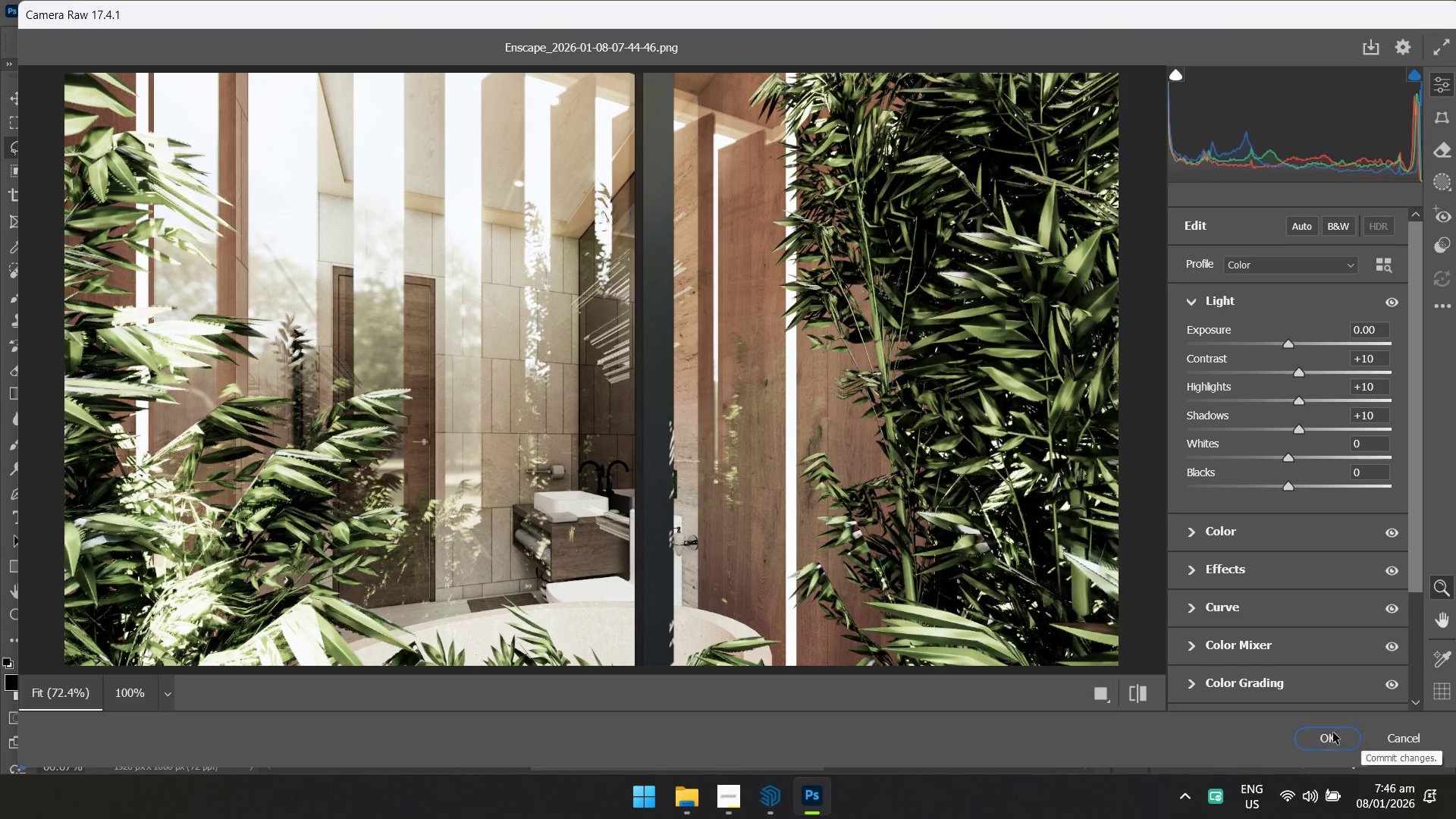 
left_click([1325, 736])
 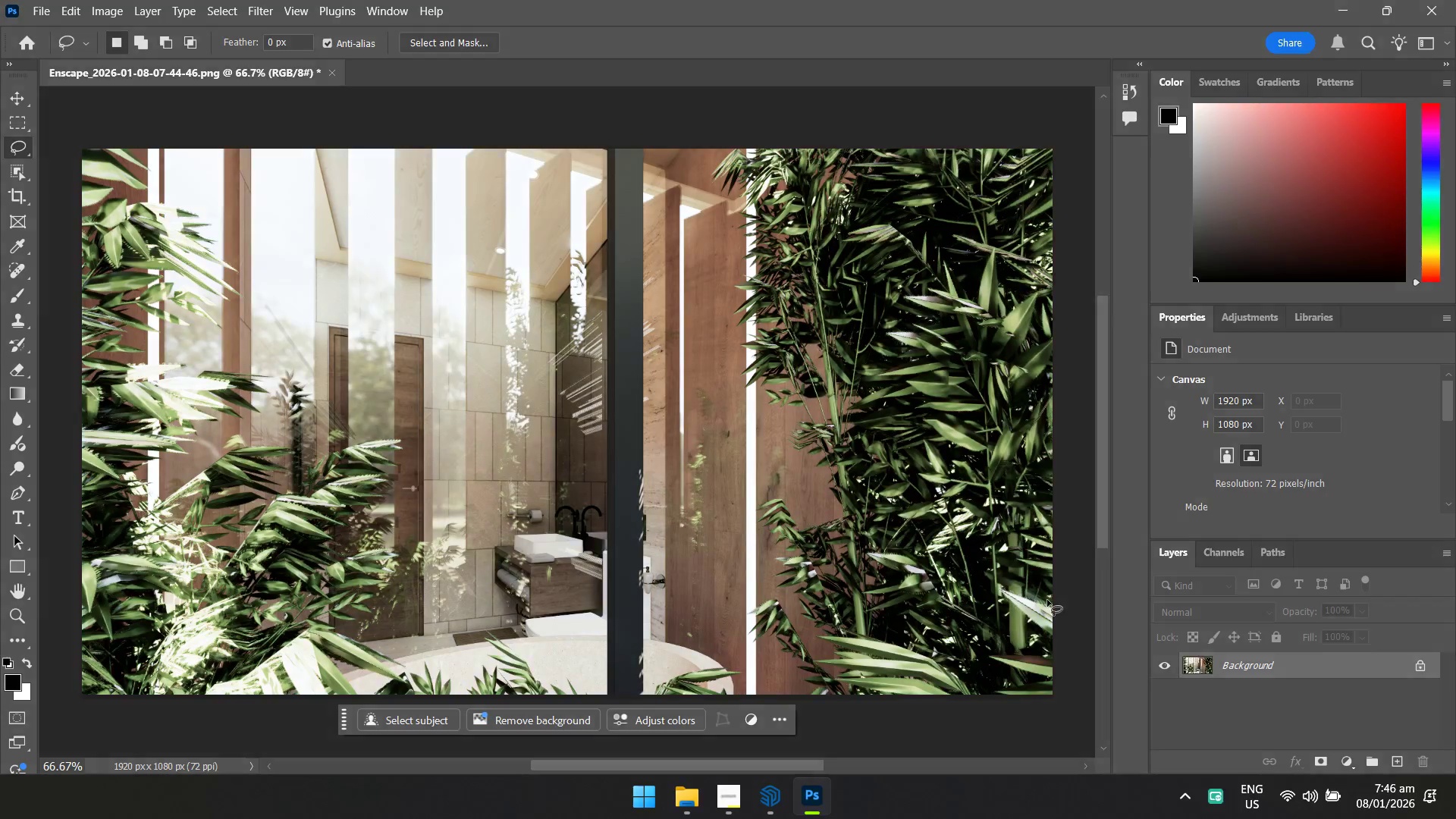 
key(Control+ControlLeft)
 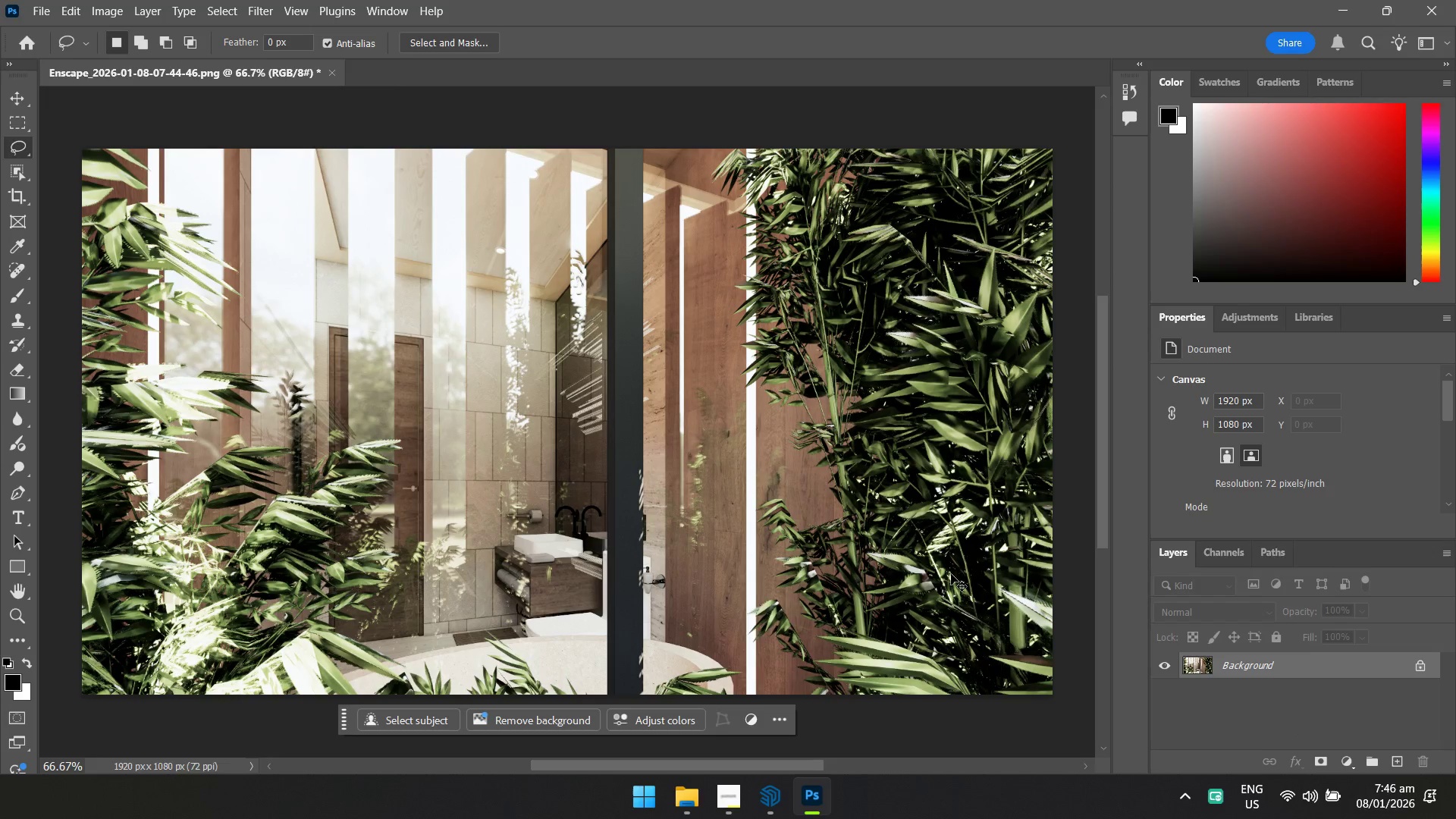 
key(Control+S)
 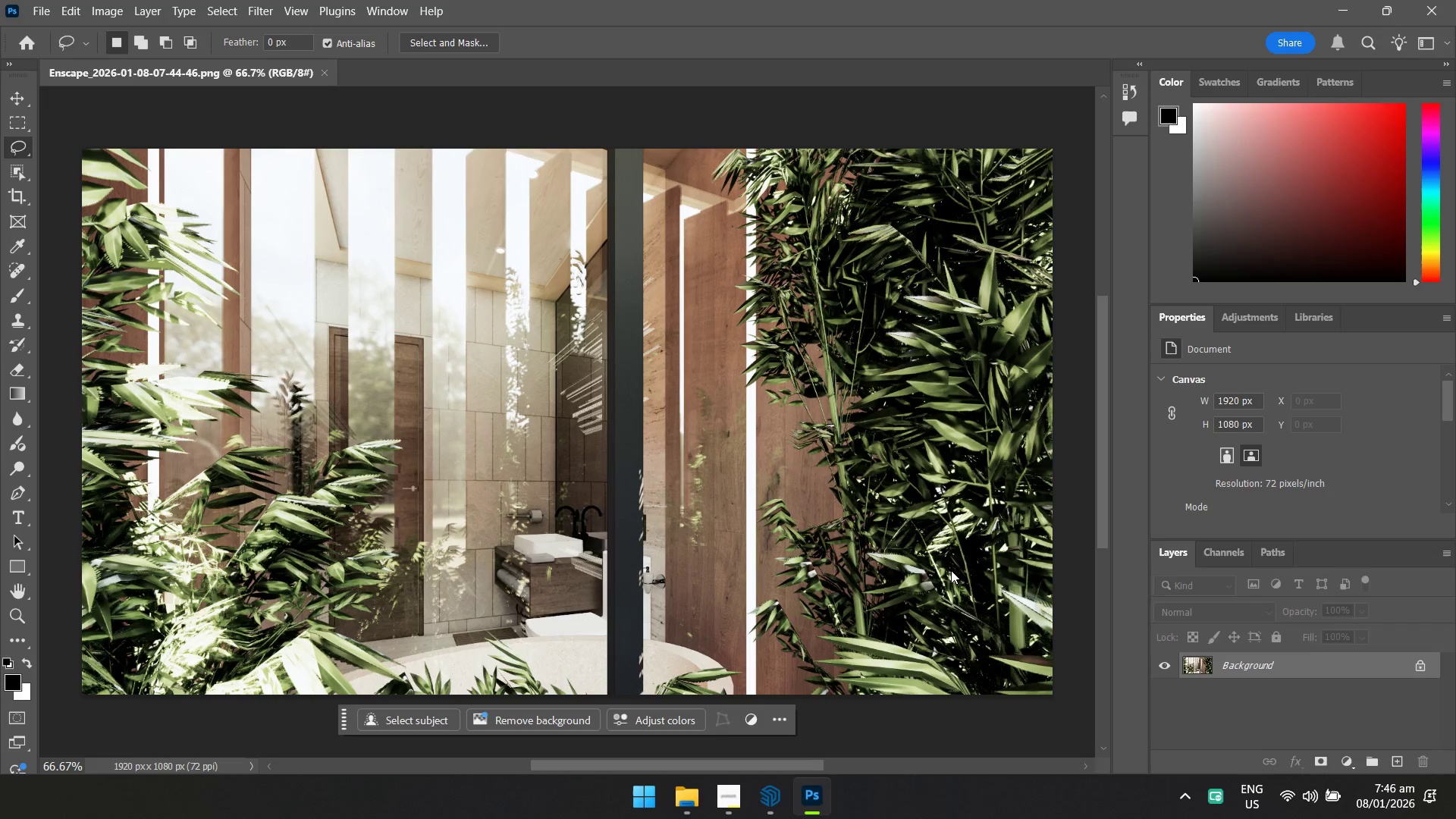 
key(Control+S)
 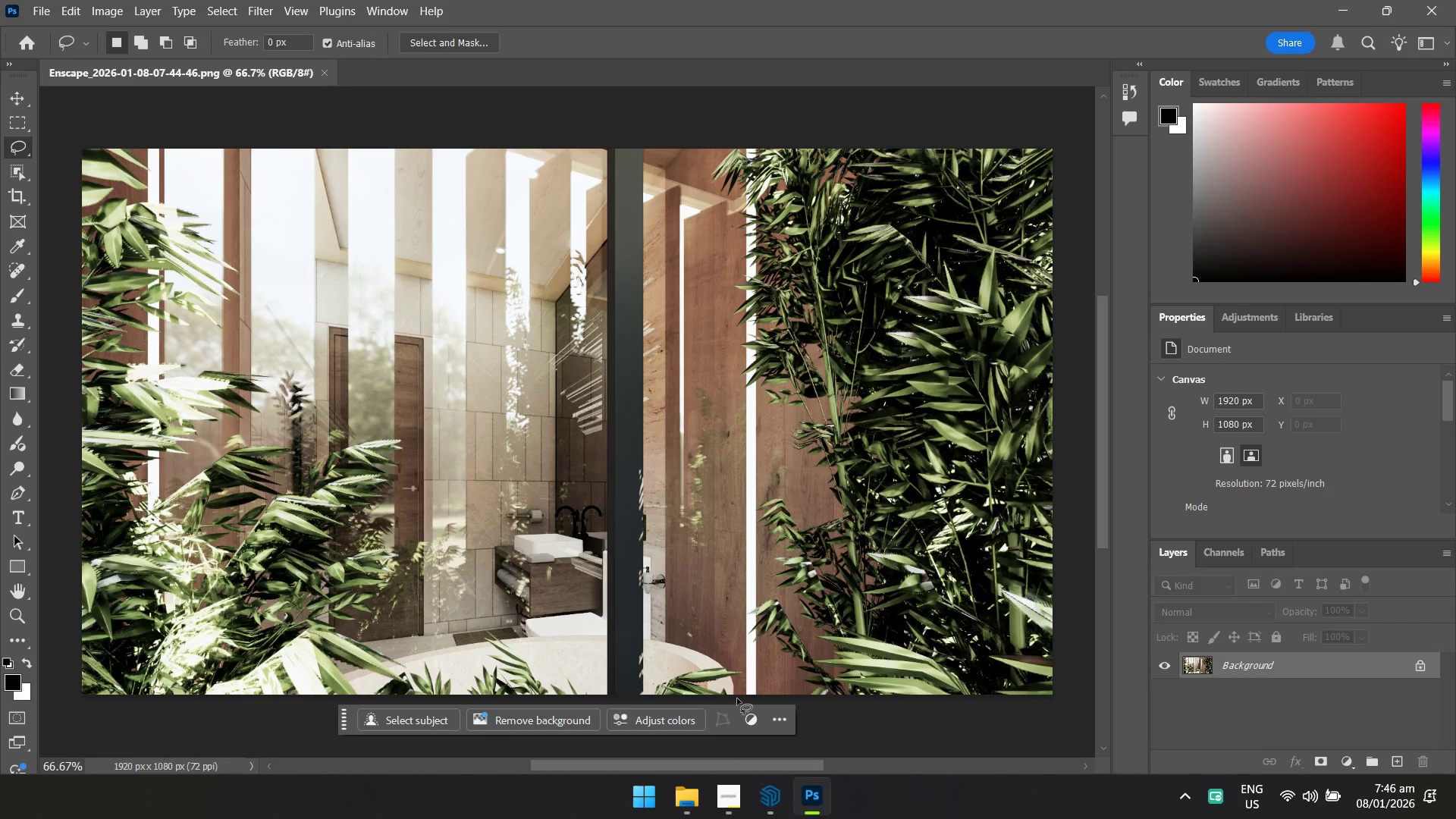 
left_click([691, 805])
 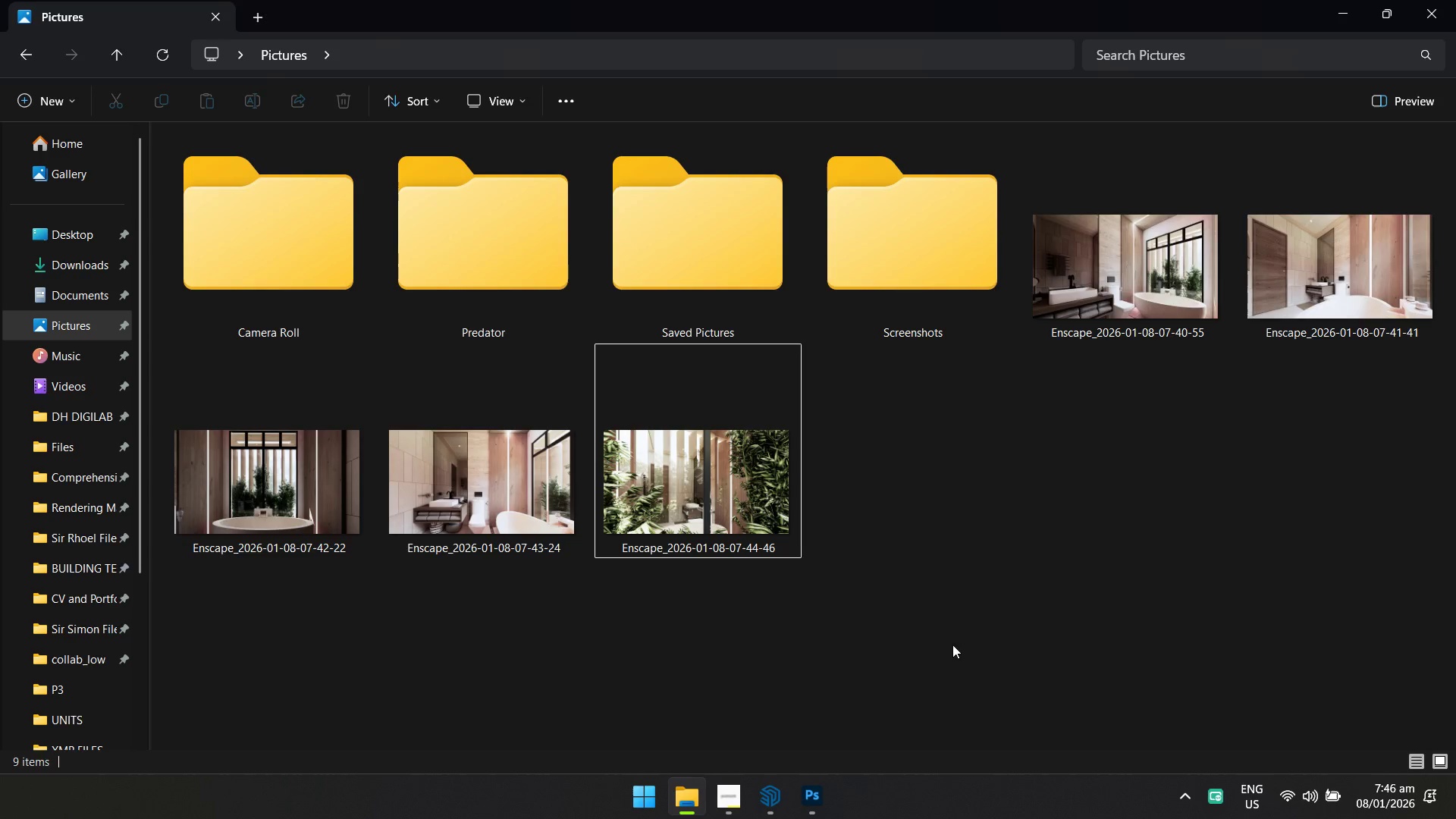 
left_click_drag(start_coordinate=[487, 513], to_coordinate=[555, 74])
 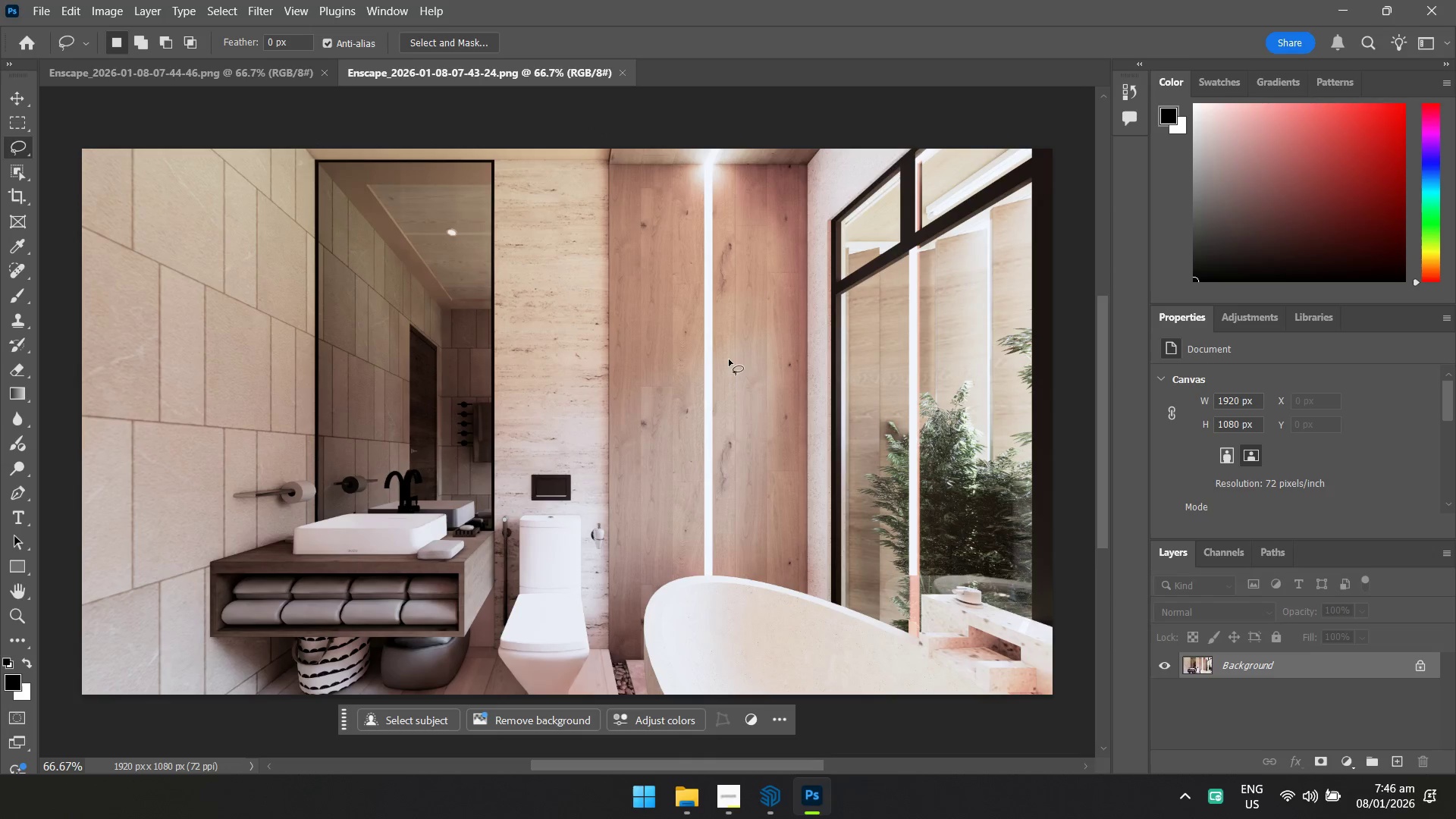 
key(Control+Shift+A)
 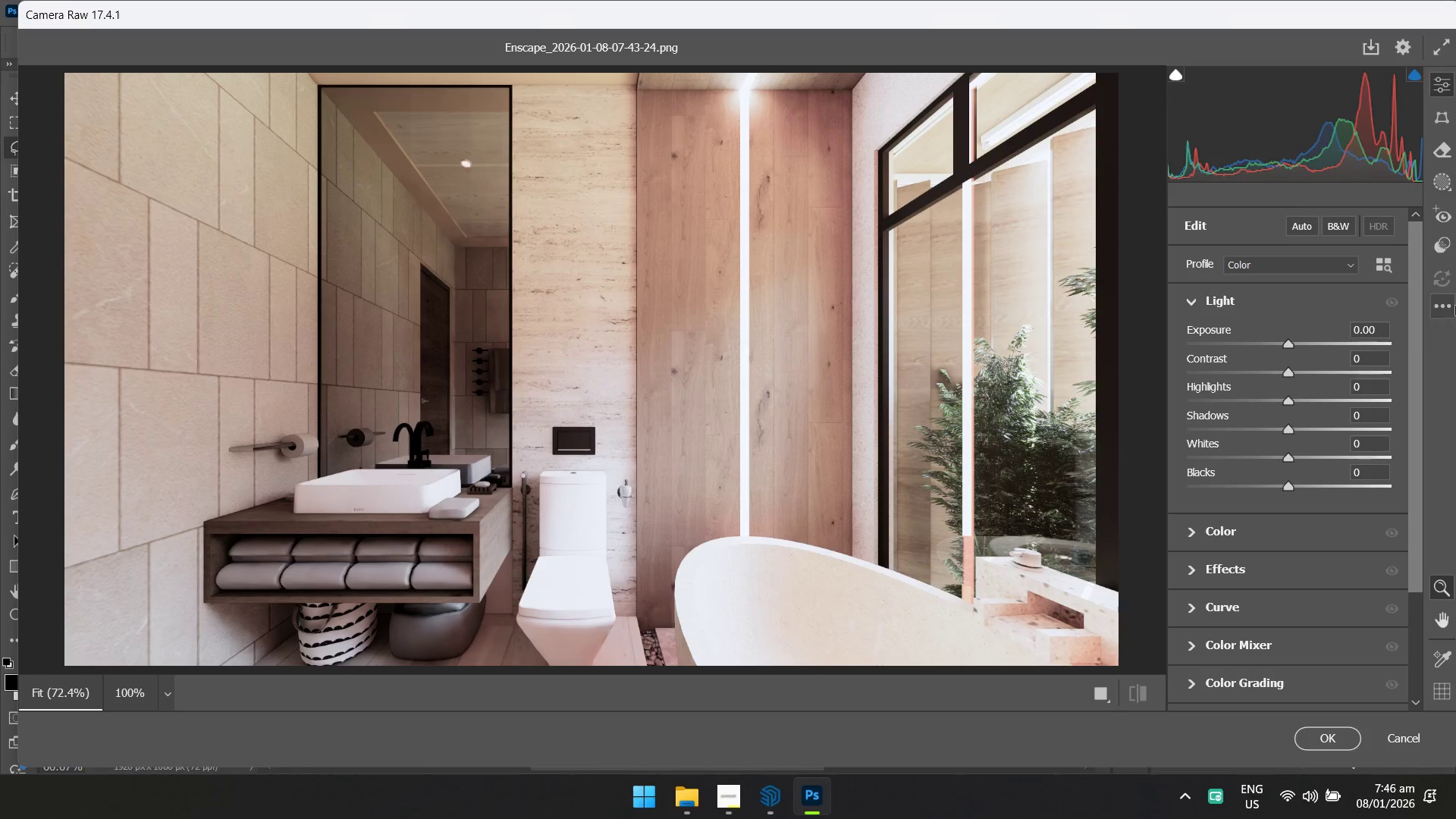 
left_click([1298, 524])
 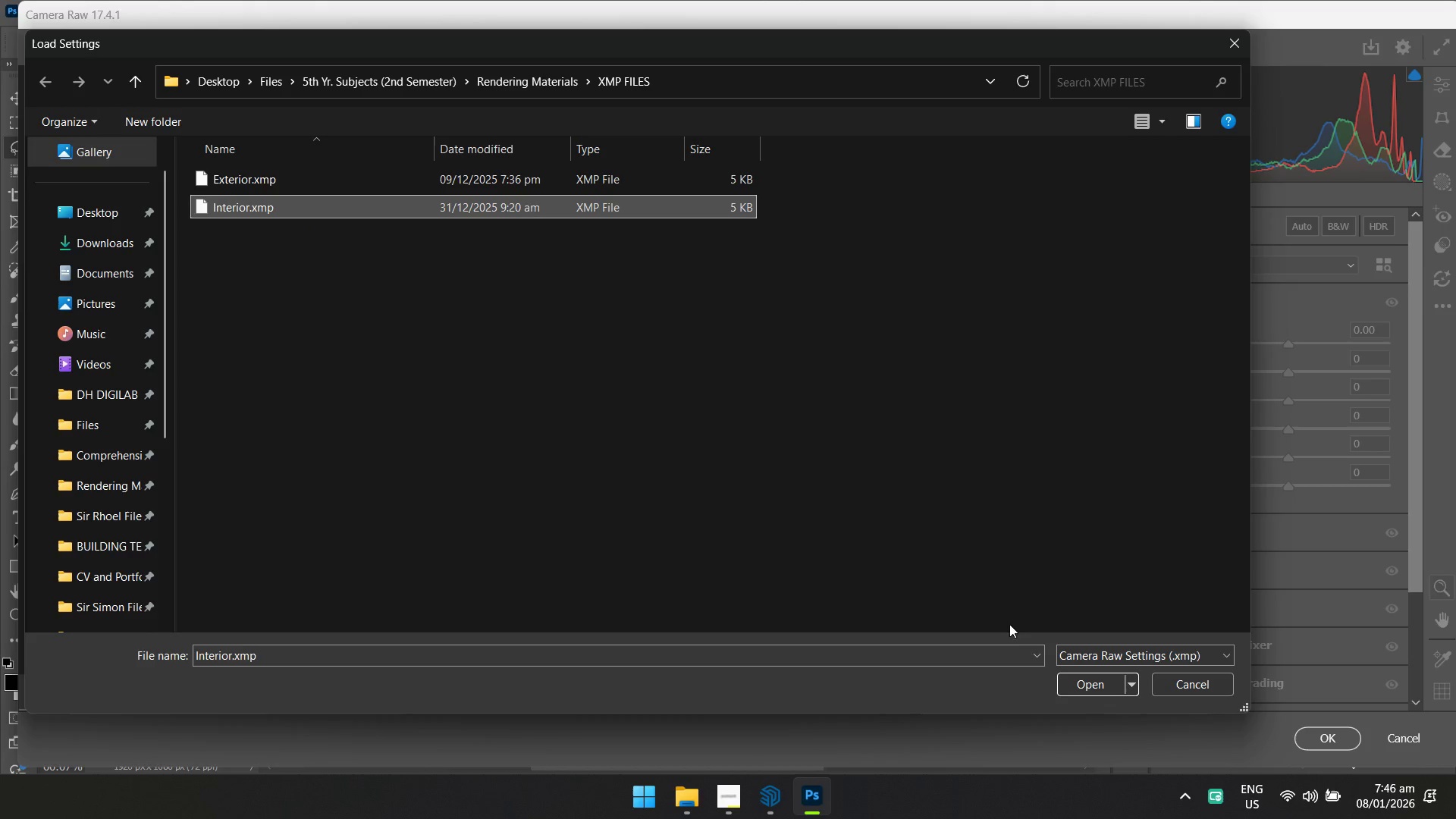 
left_click_drag(start_coordinate=[1061, 682], to_coordinate=[1066, 679])
 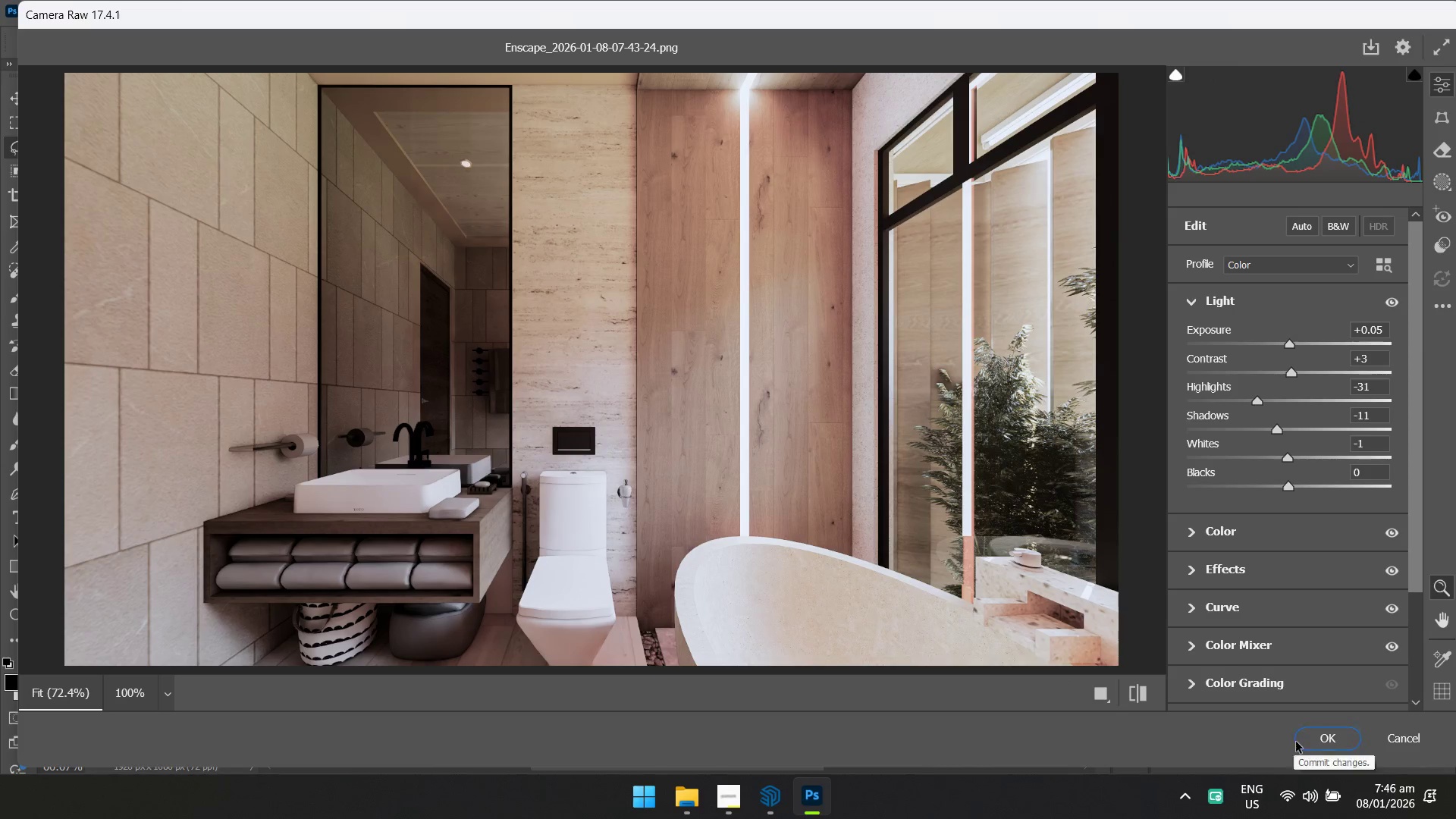 
left_click([1321, 740])
 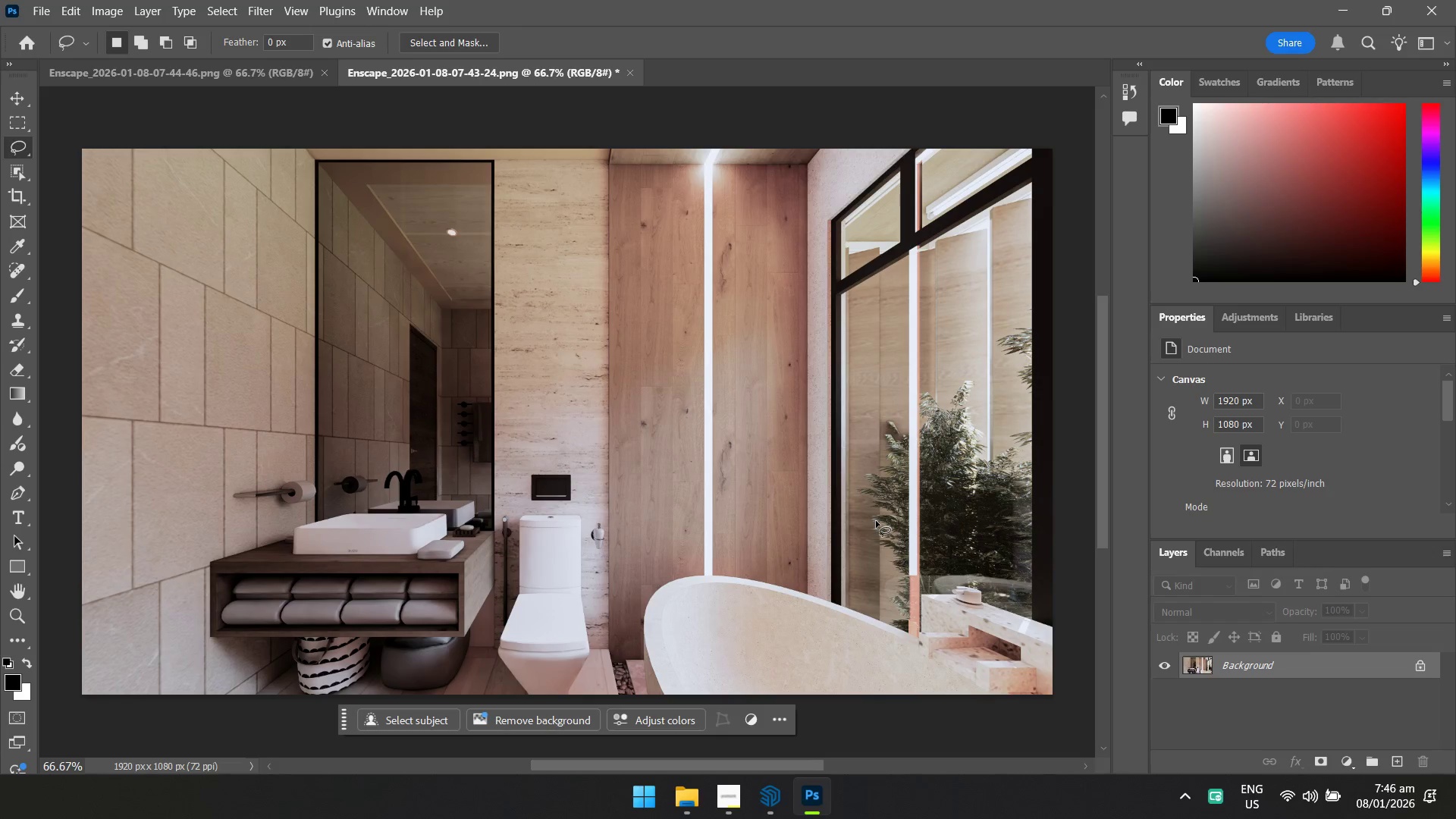 
key(Control+S)
 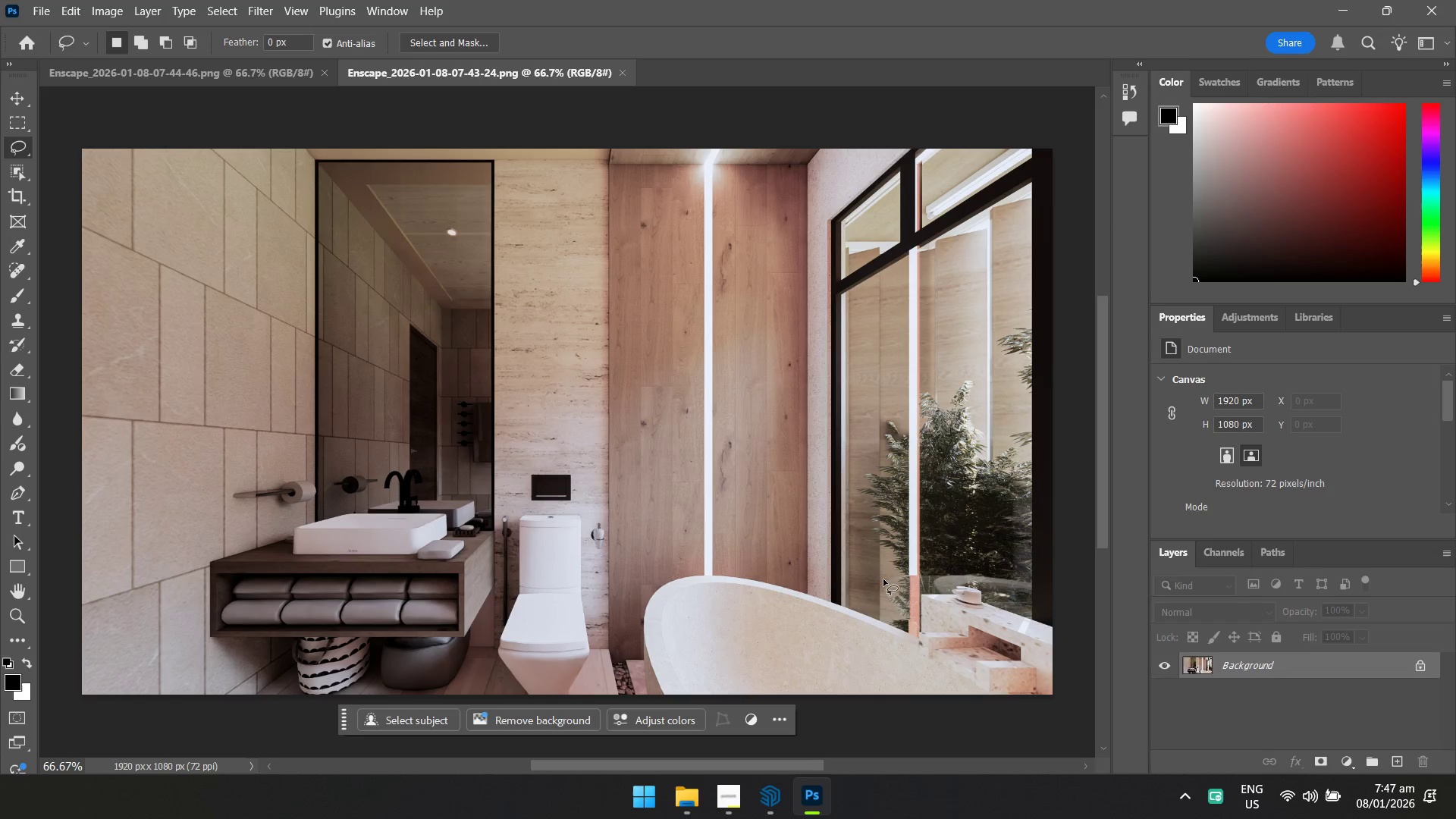 
key(Alt+AltLeft)
 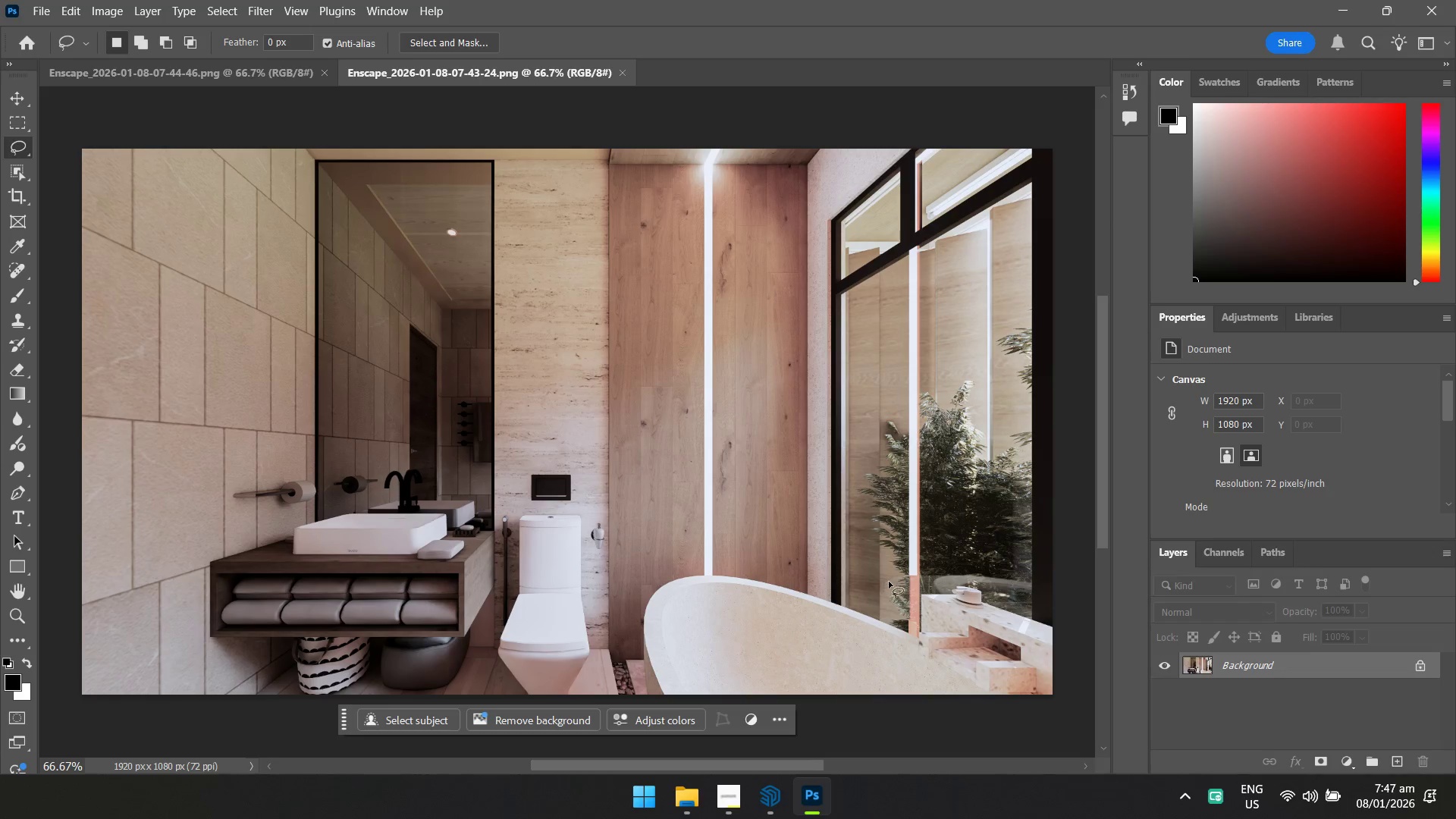 
key(Alt+Tab)
 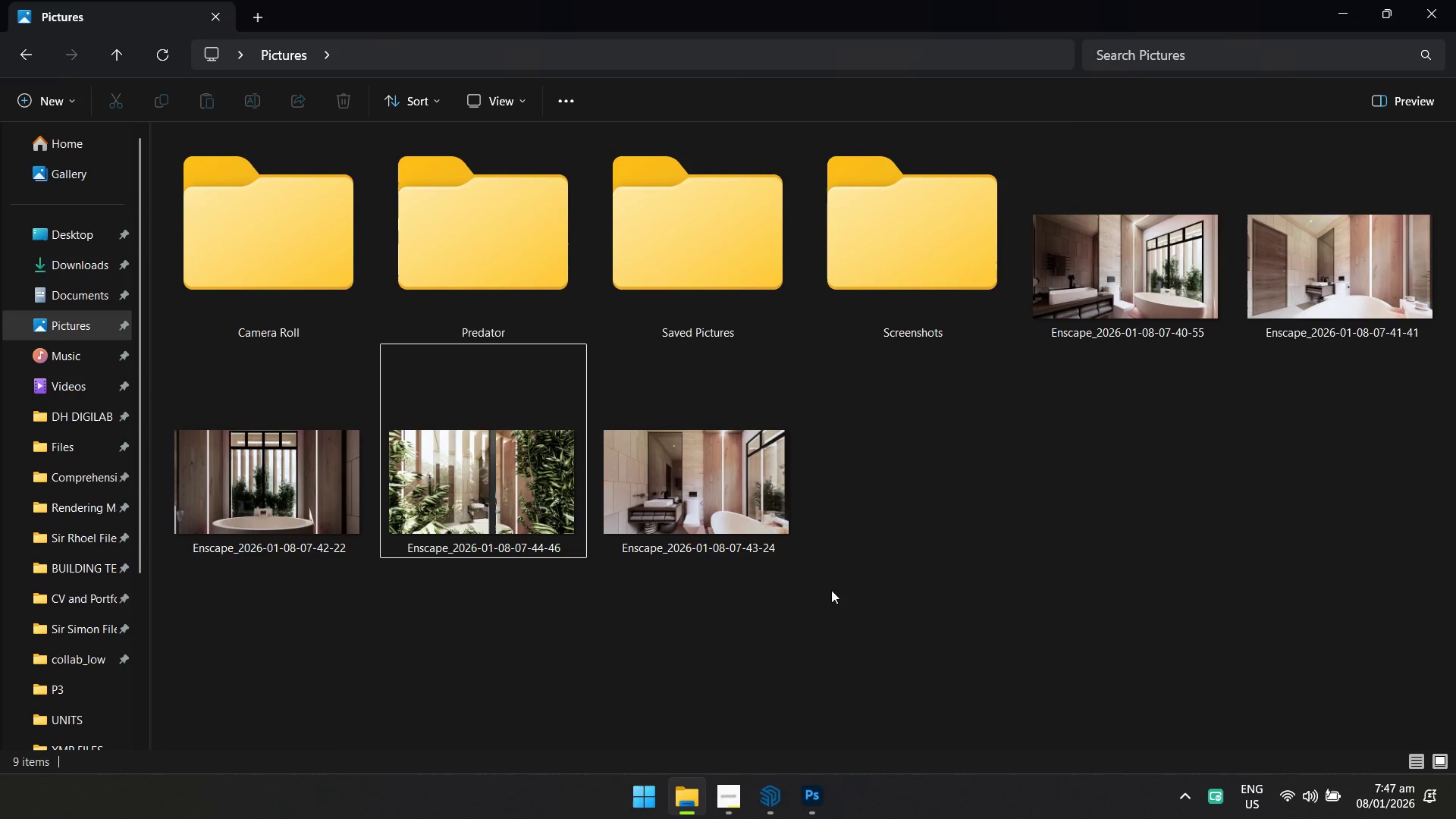 
left_click([829, 595])
 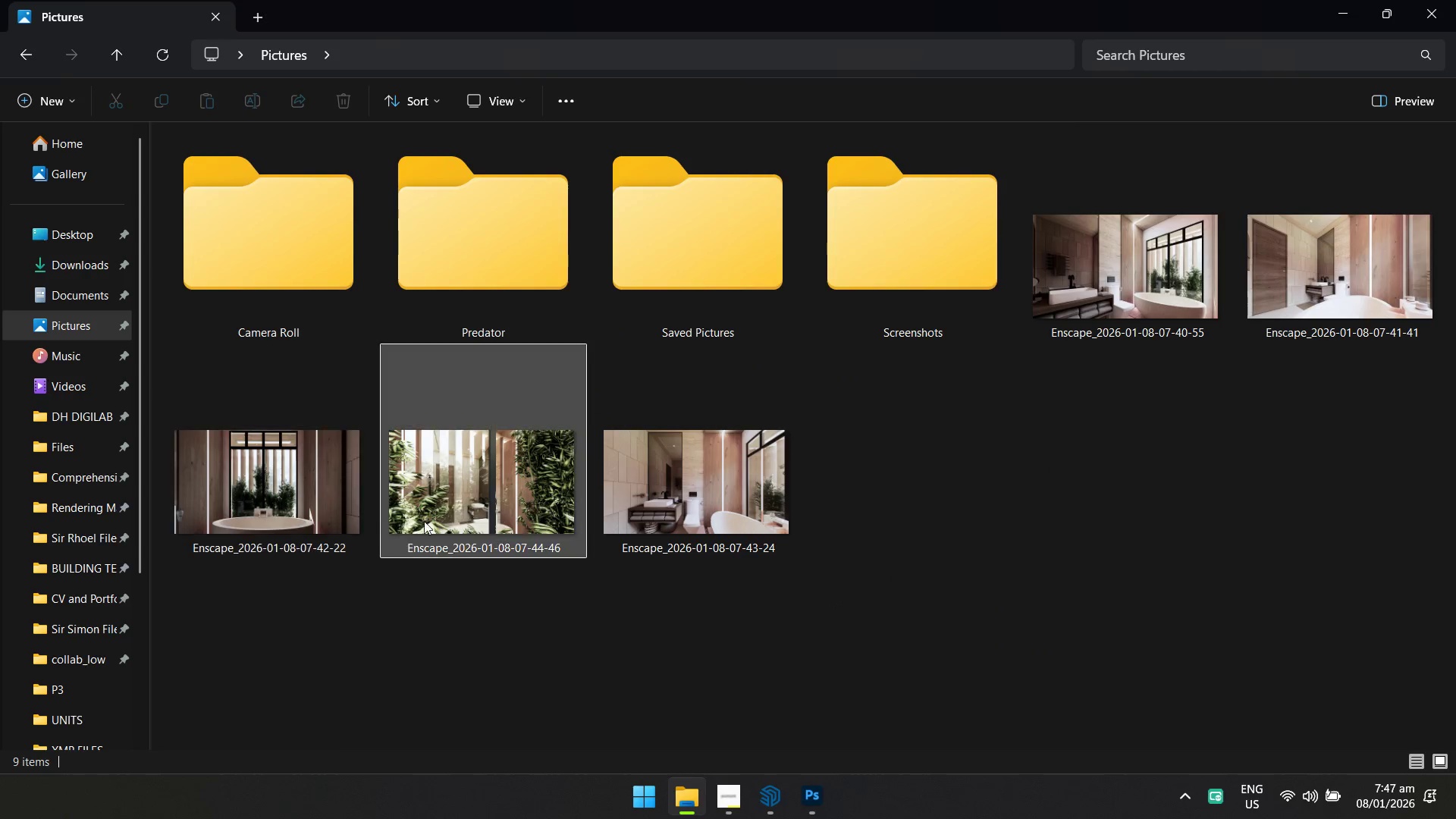 
left_click_drag(start_coordinate=[253, 504], to_coordinate=[805, 72])
 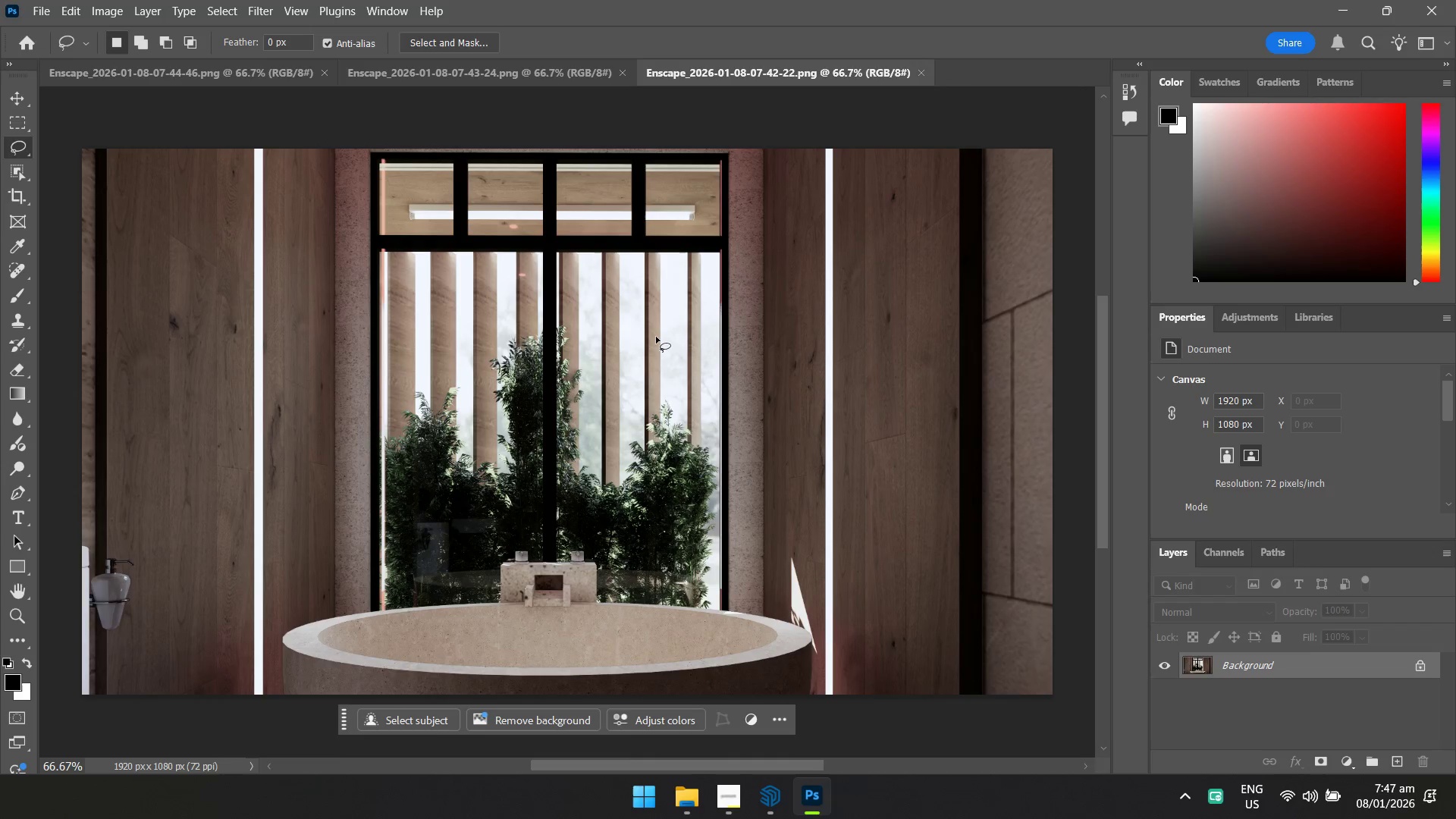 
key(Control+Shift+A)
 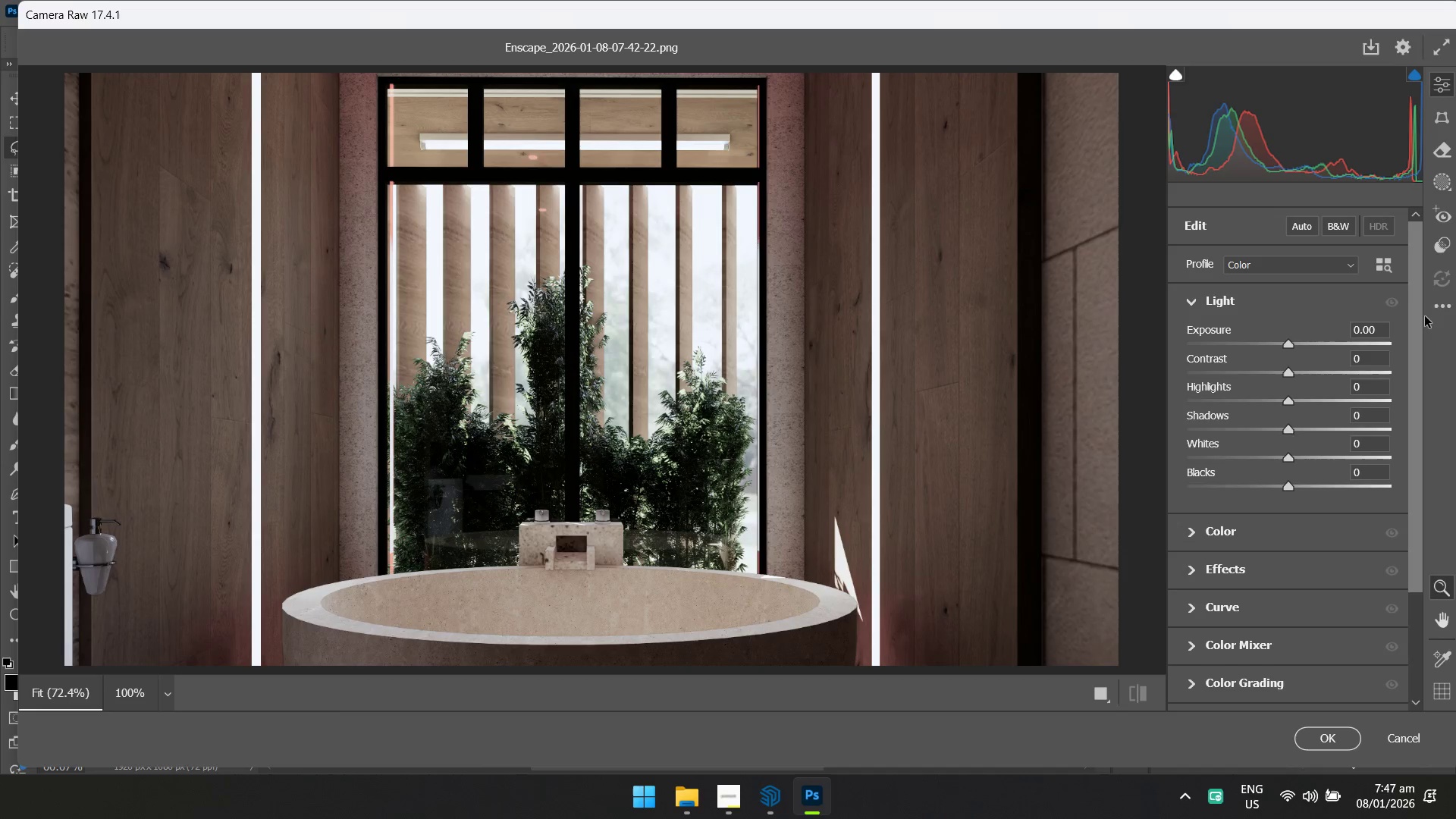 
left_click([1281, 523])
 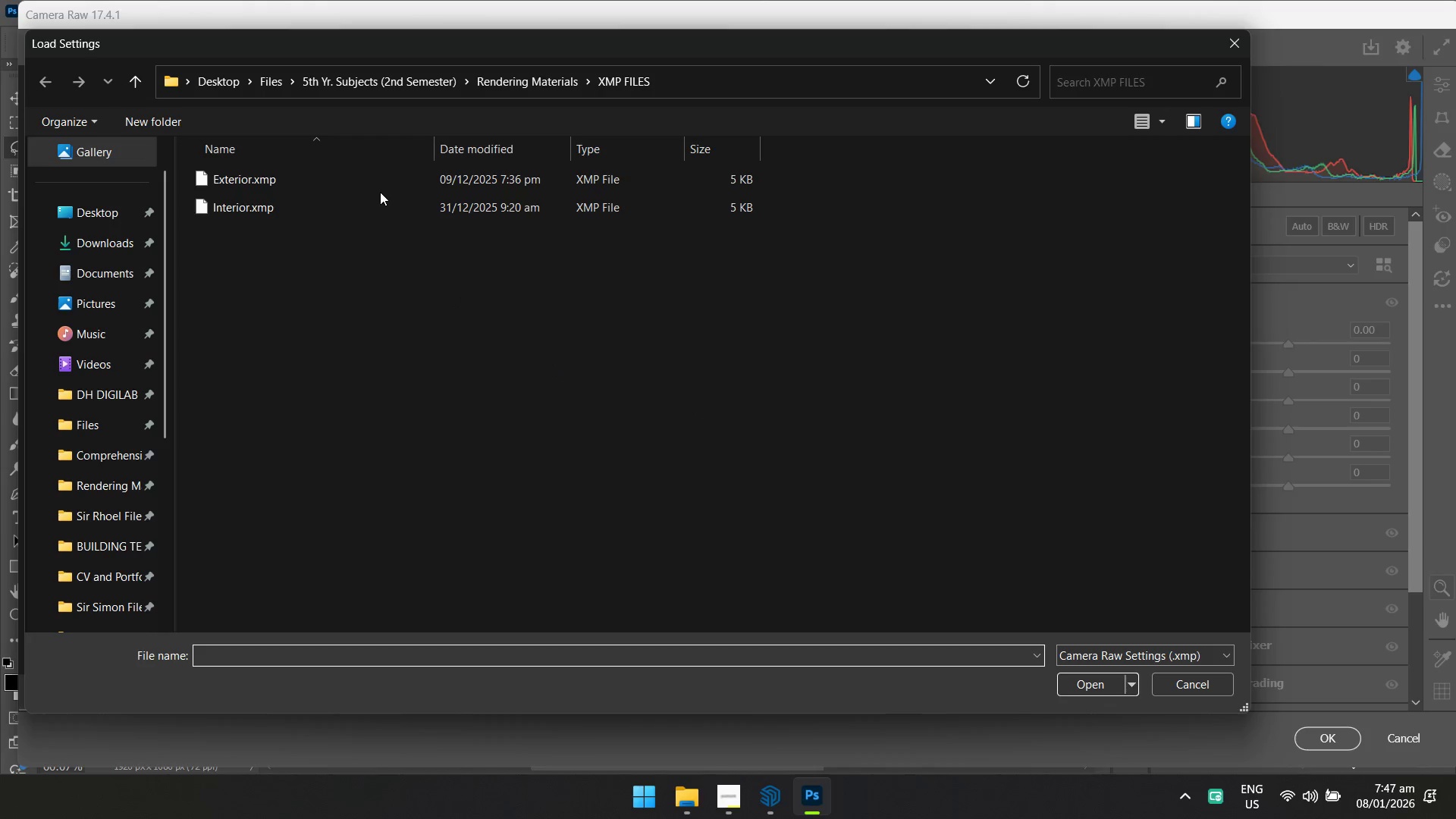 
left_click([379, 206])
 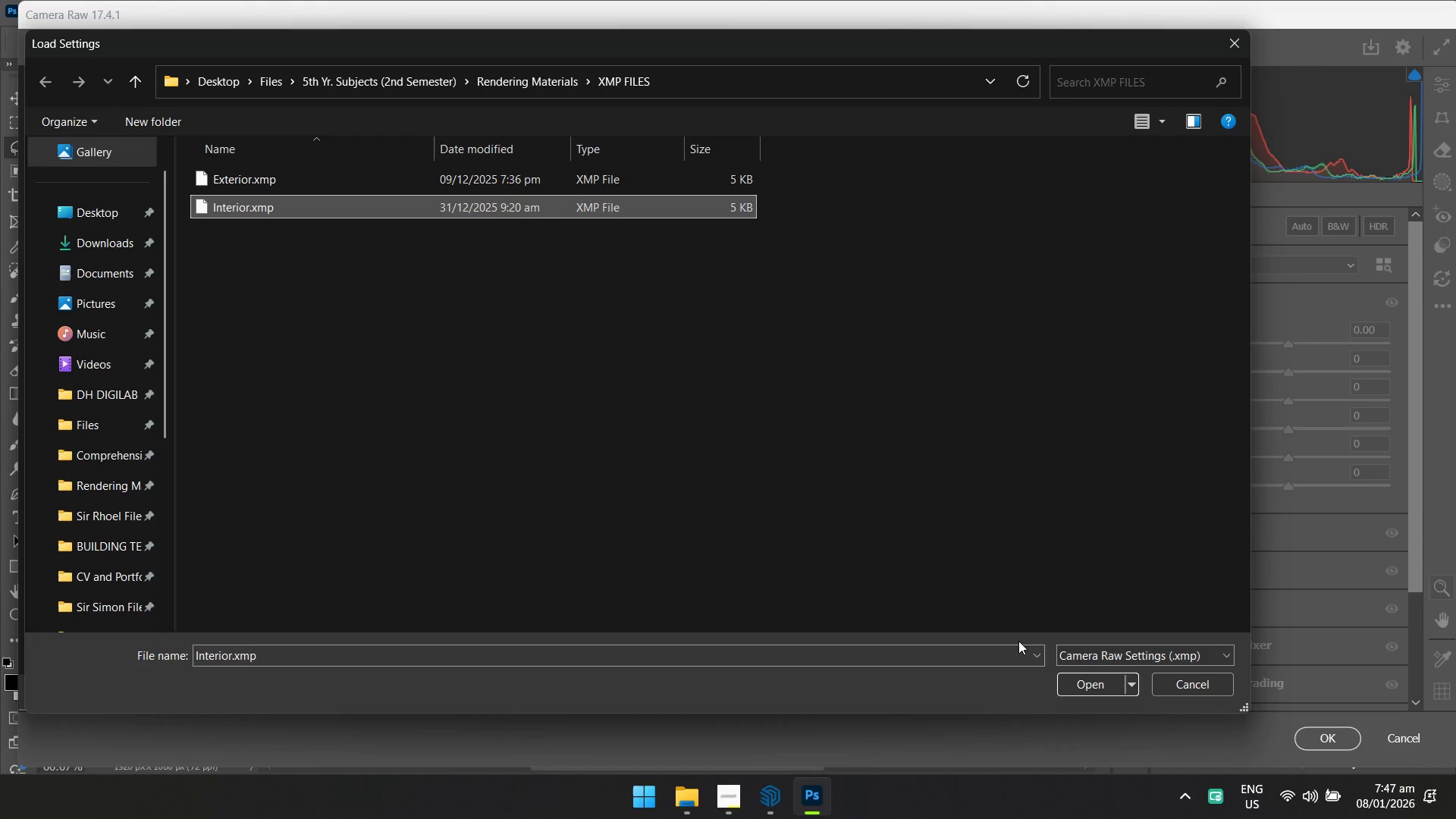 
left_click([1073, 683])
 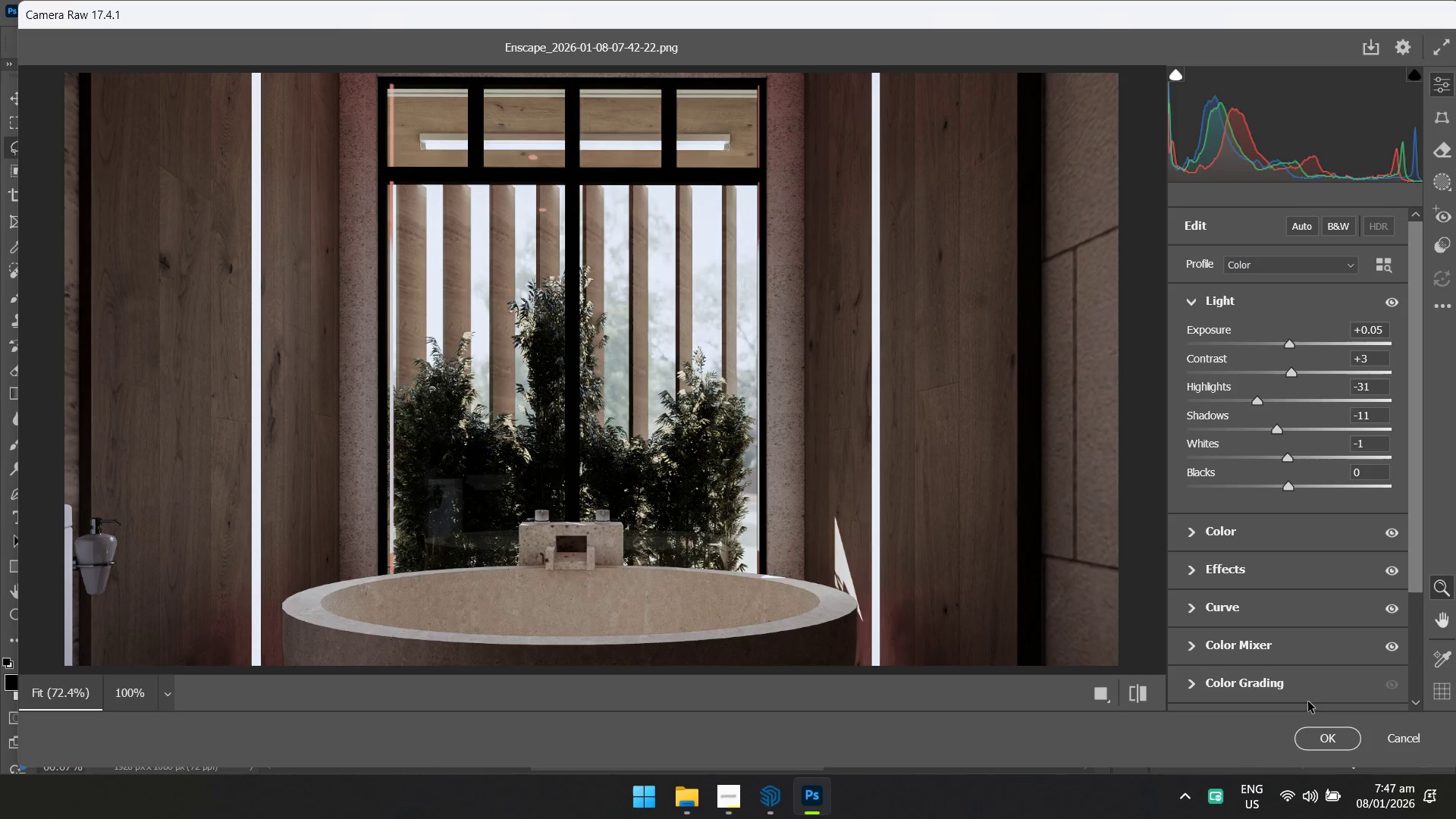 
left_click([1326, 738])
 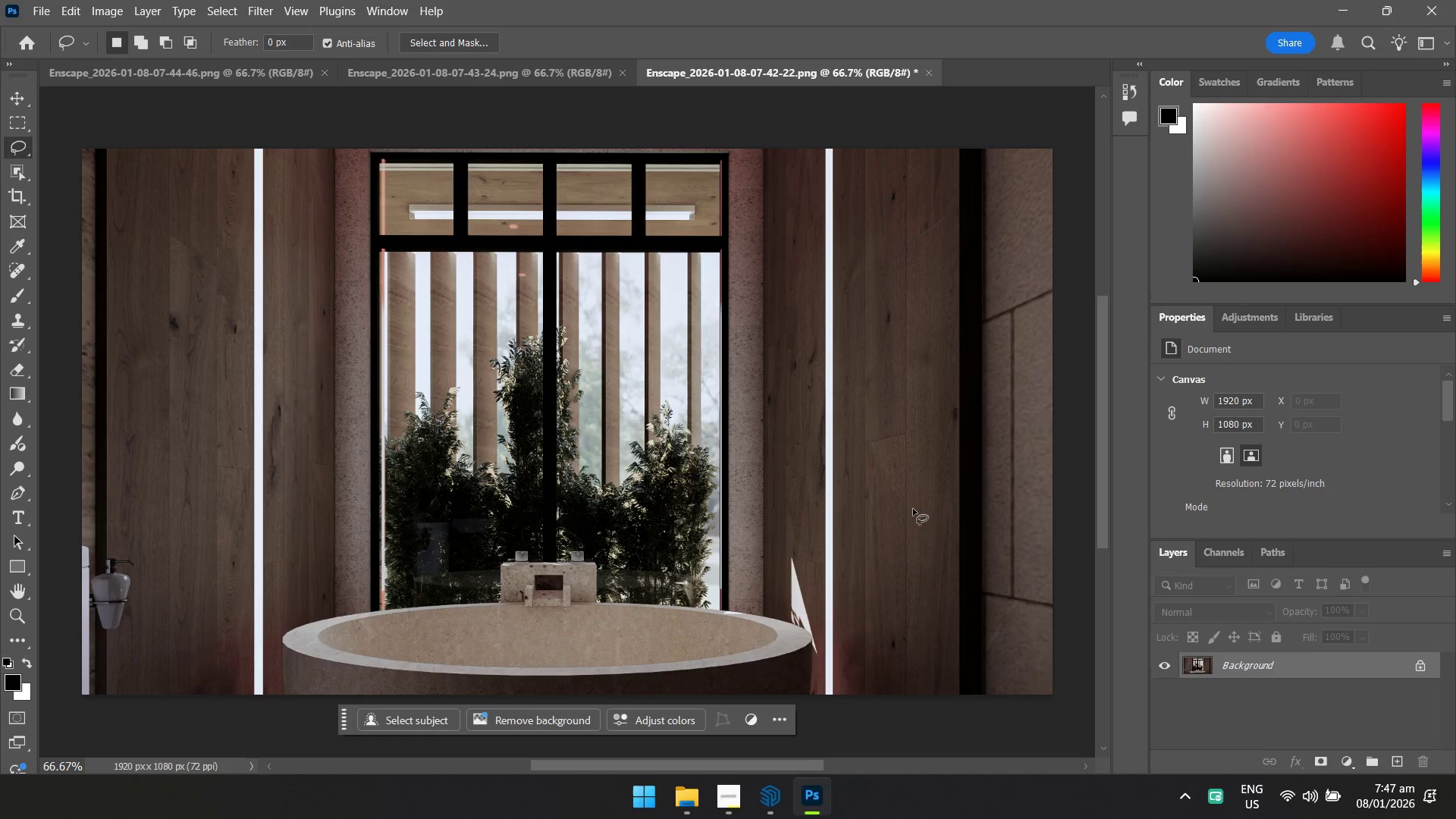 
key(Control+S)
 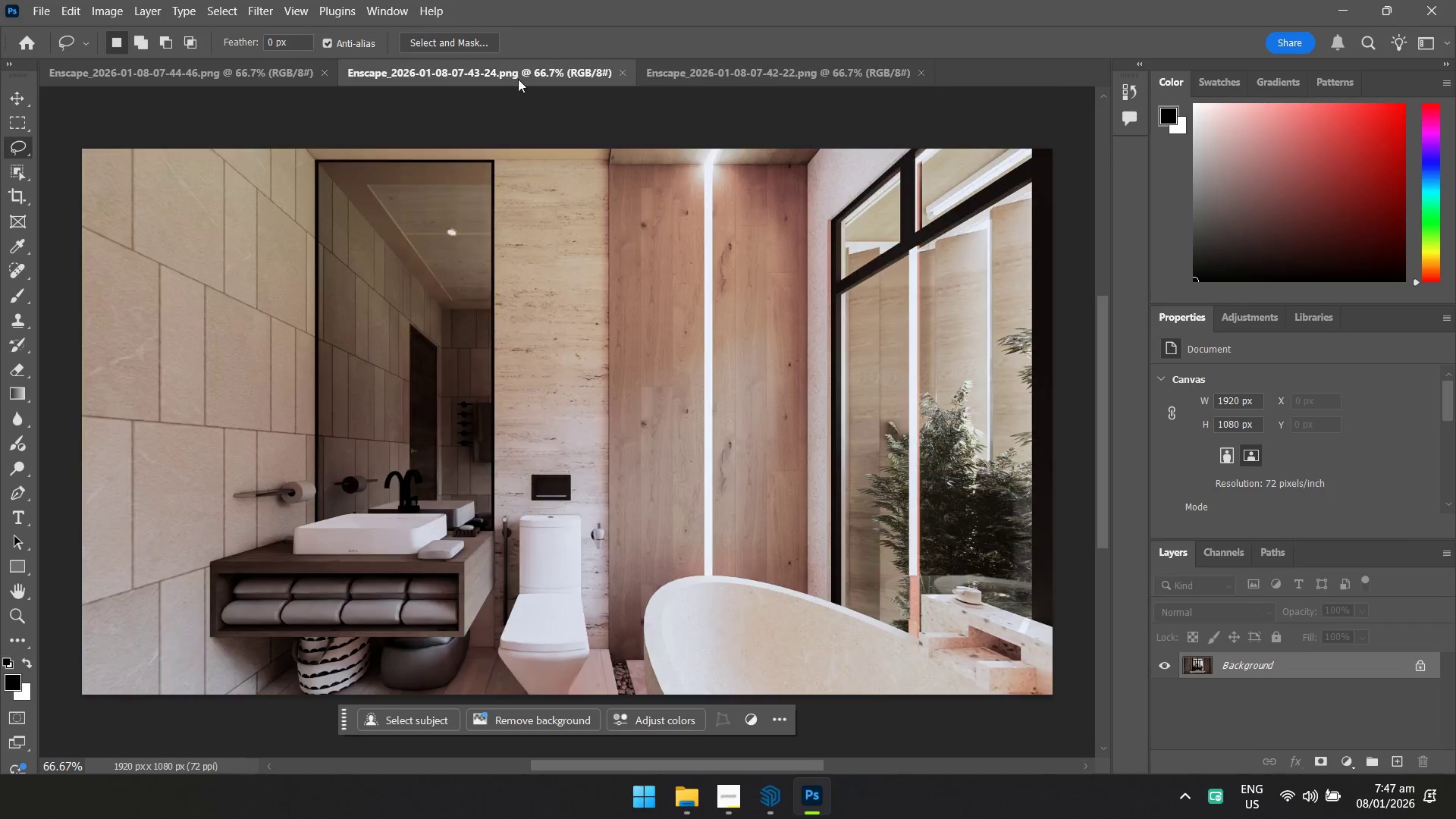 
double_click([396, 71])
 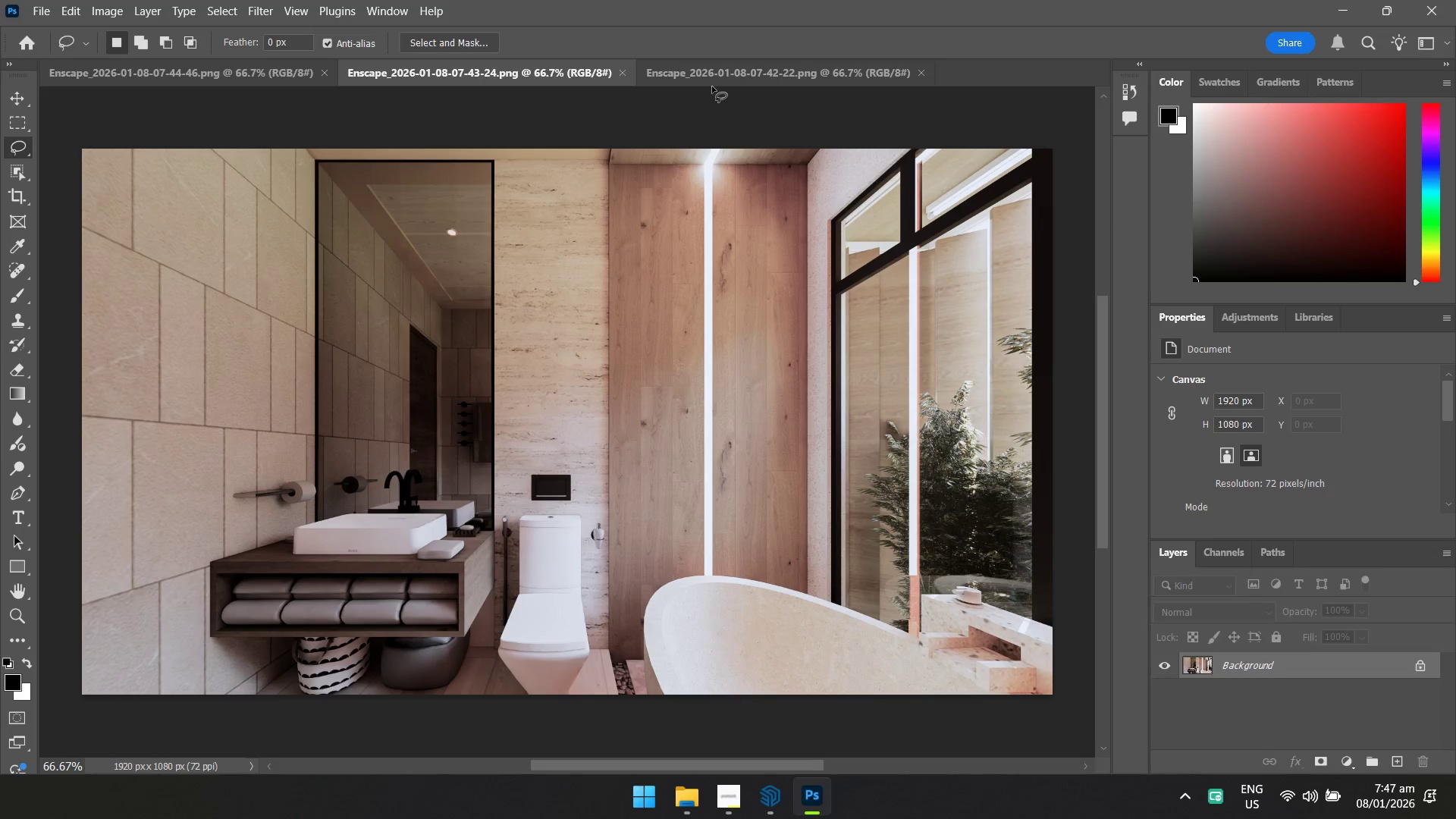 
double_click([712, 83])
 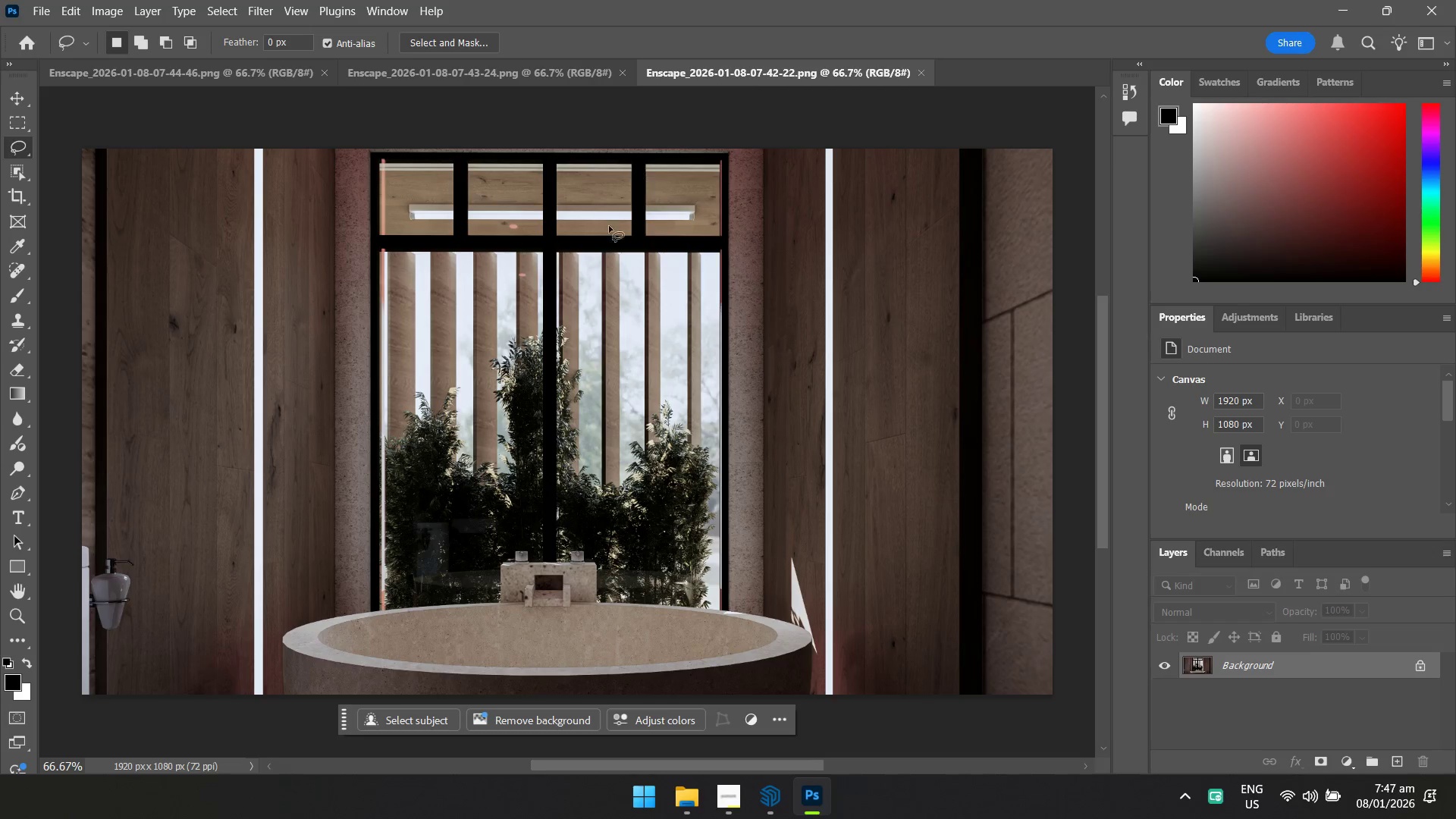 
key(Alt+AltLeft)
 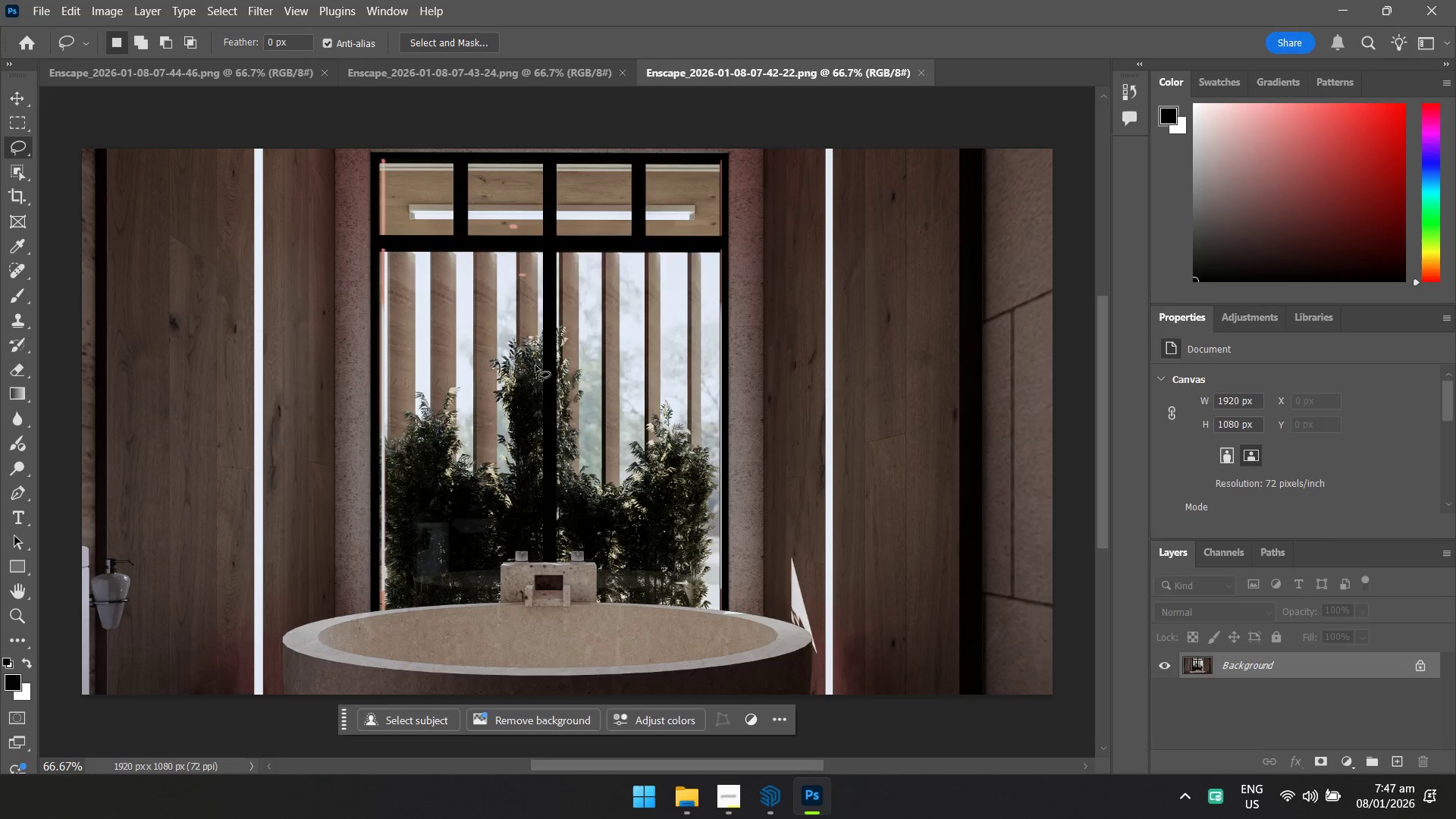 
key(Alt+Tab)
 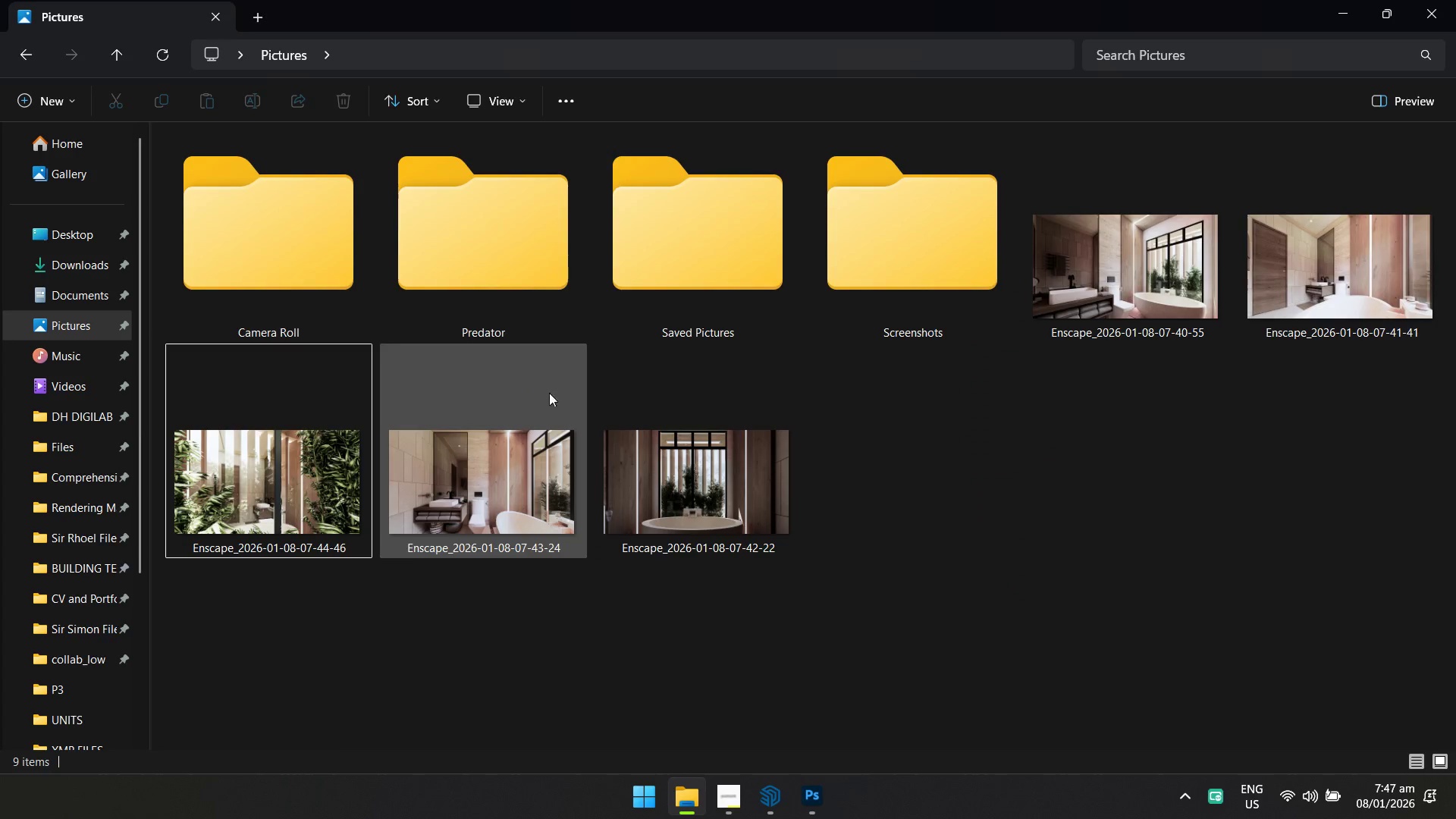 
left_click([1045, 584])
 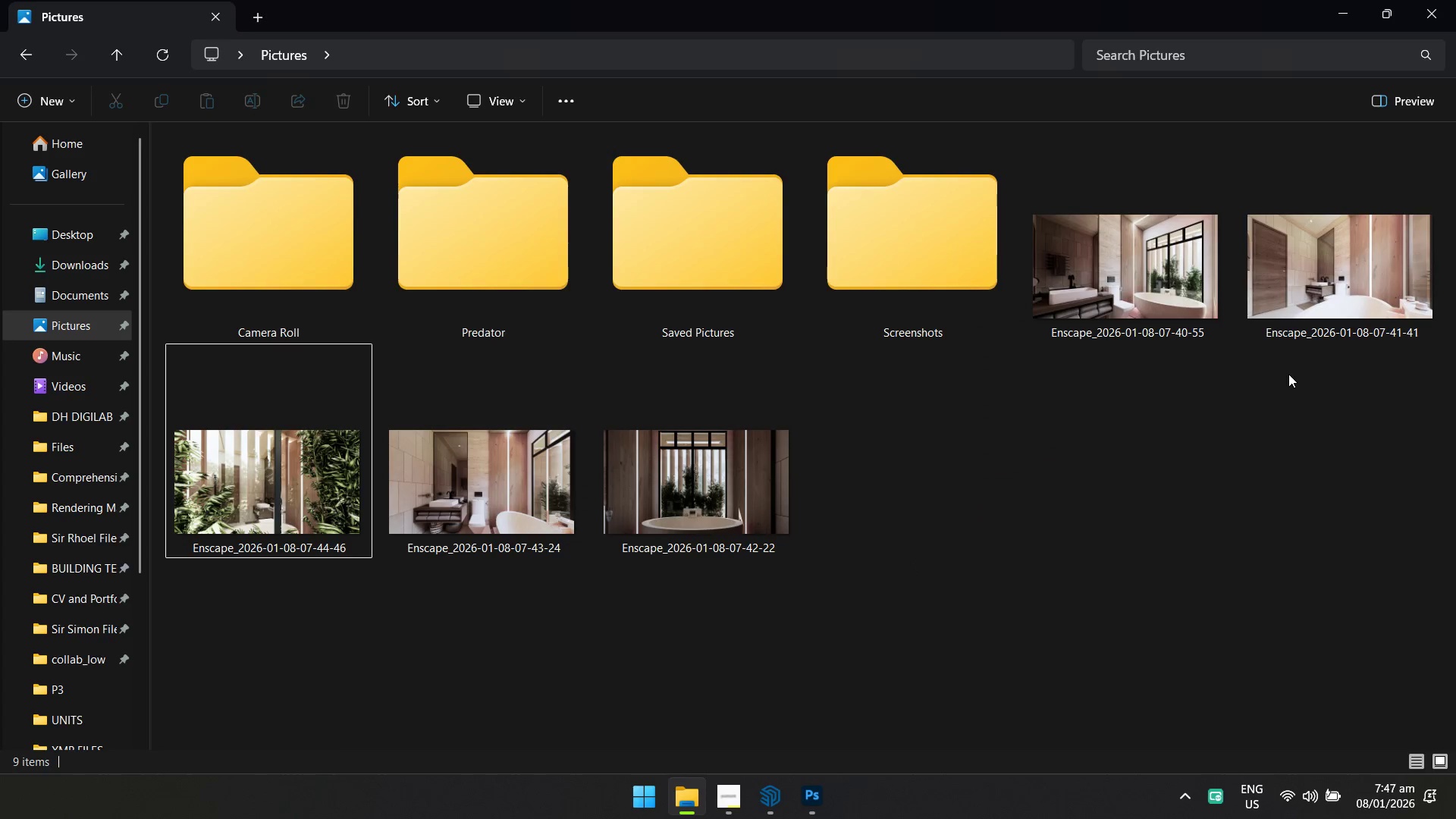 
left_click_drag(start_coordinate=[1350, 283], to_coordinate=[993, 72])
 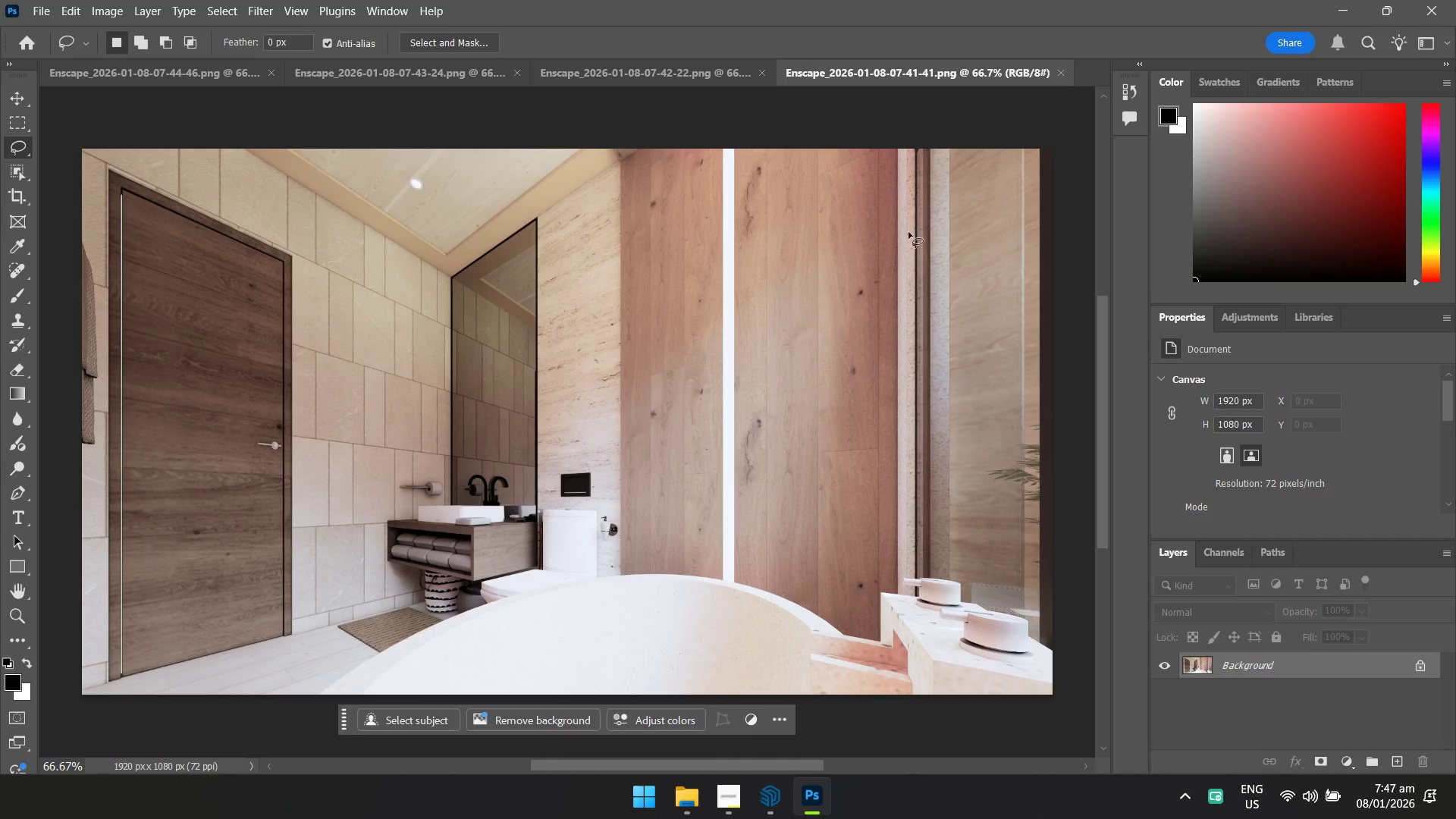 
key(Control+Shift+A)
 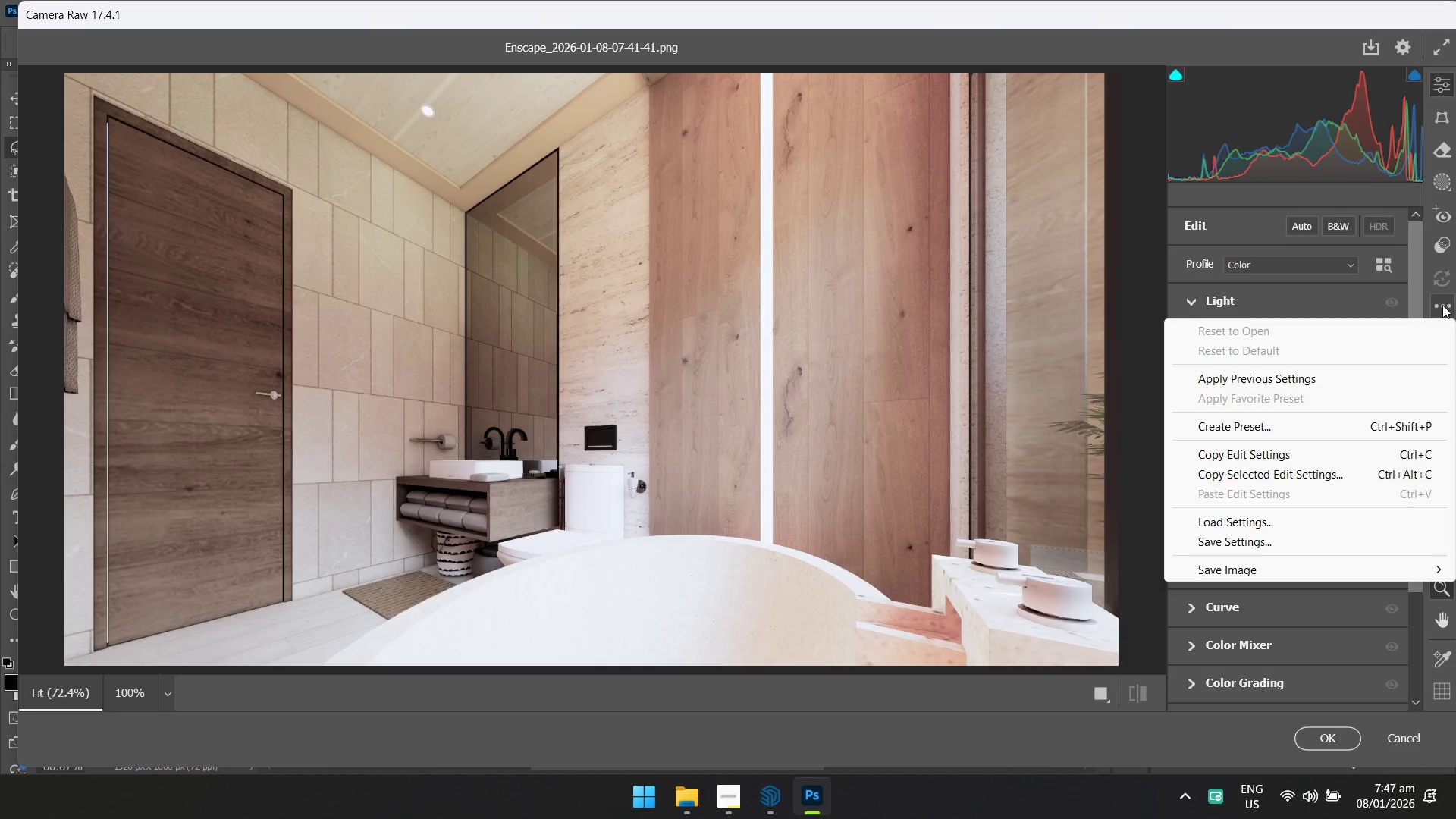 
left_click([1239, 522])
 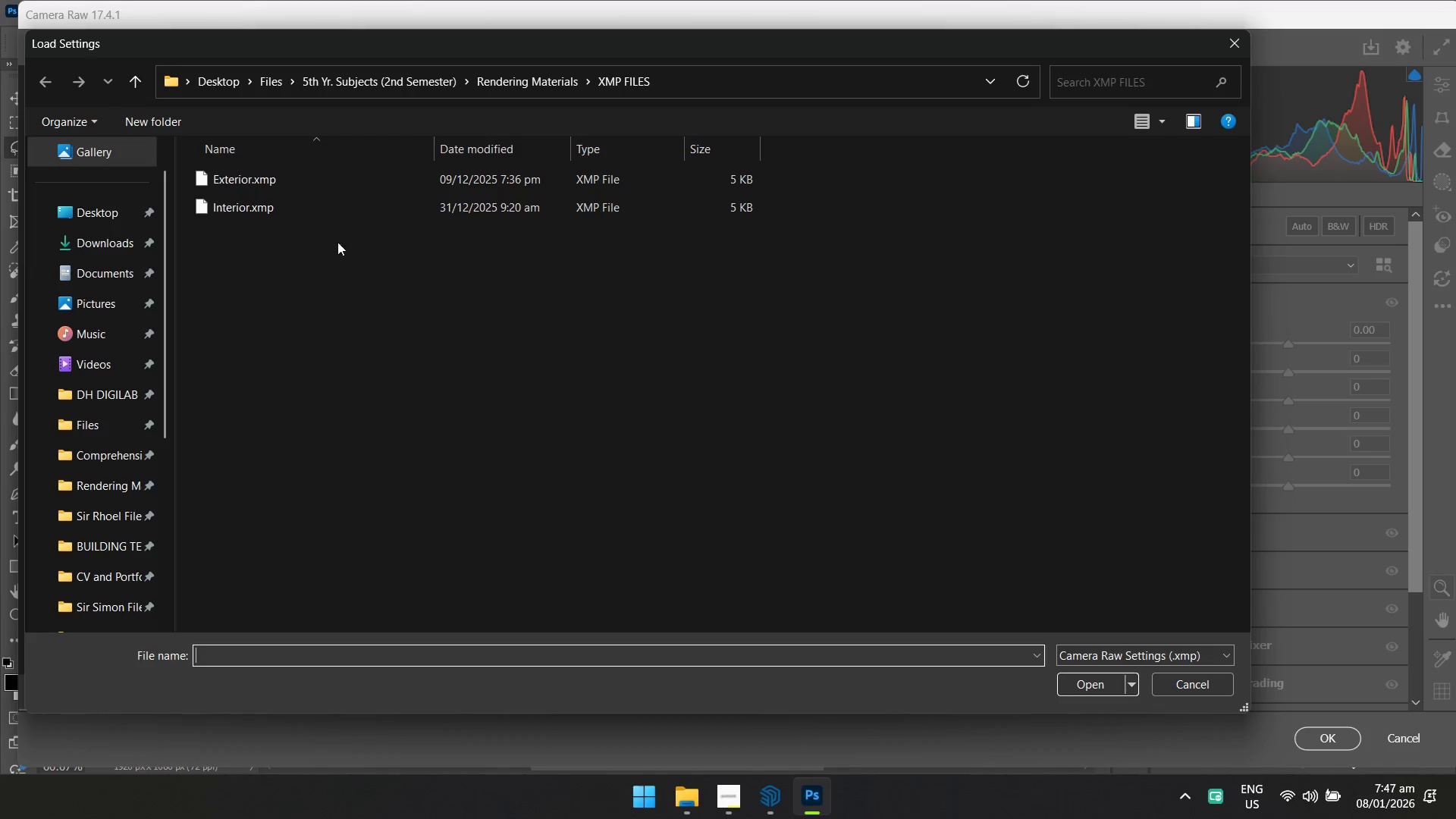 
left_click([334, 178])
 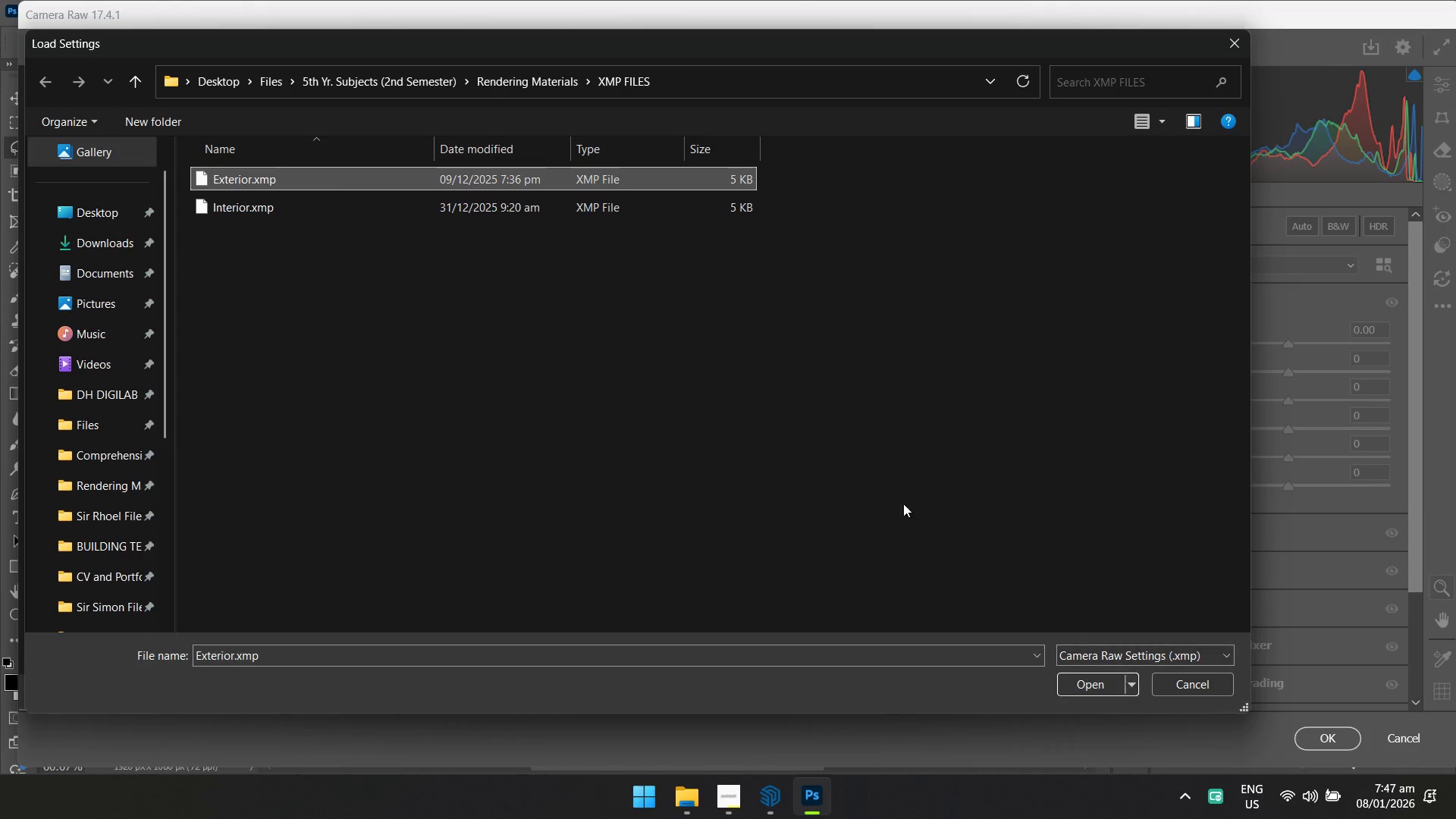 
left_click([651, 214])
 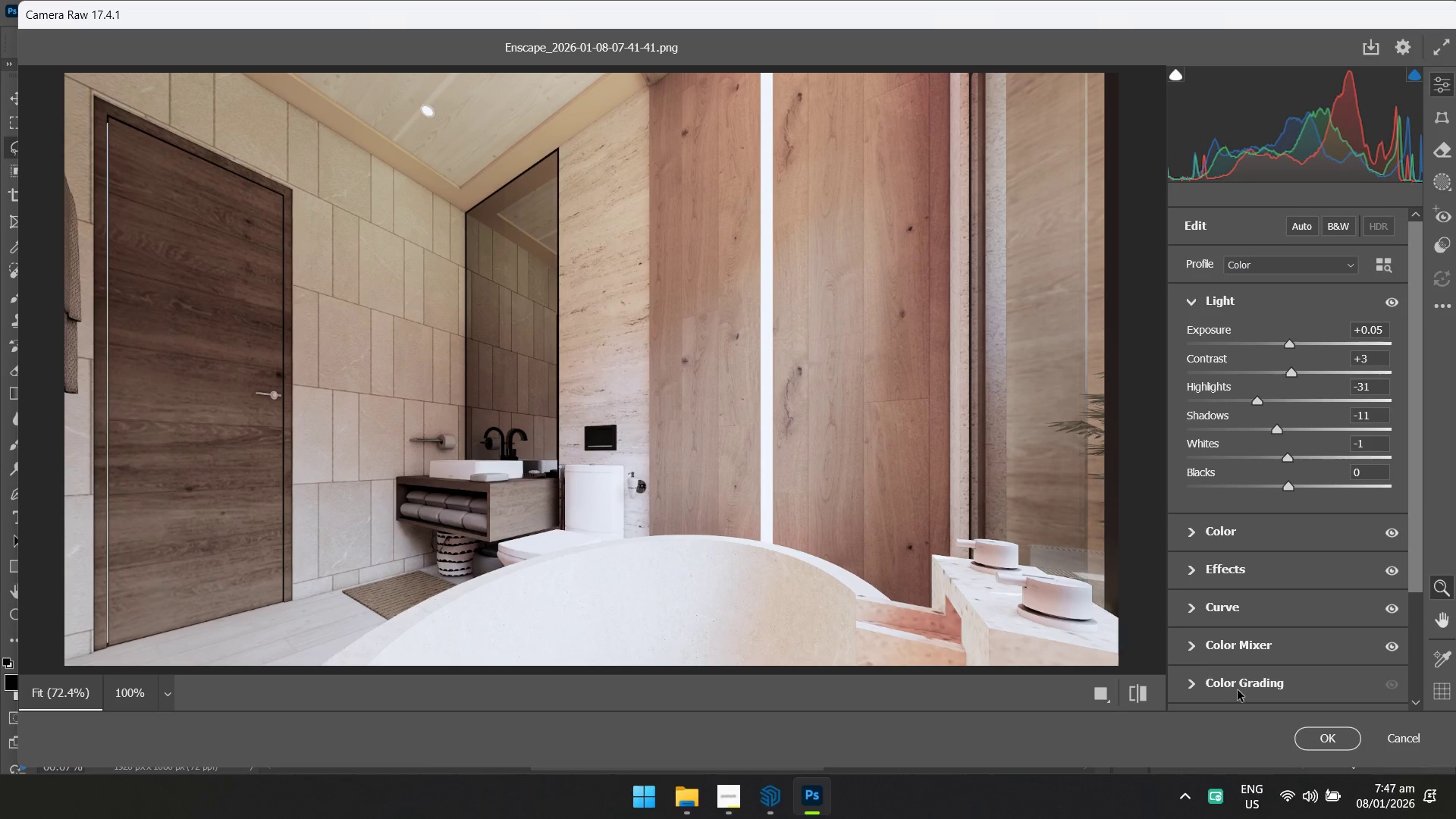 
key(Control+Z)
 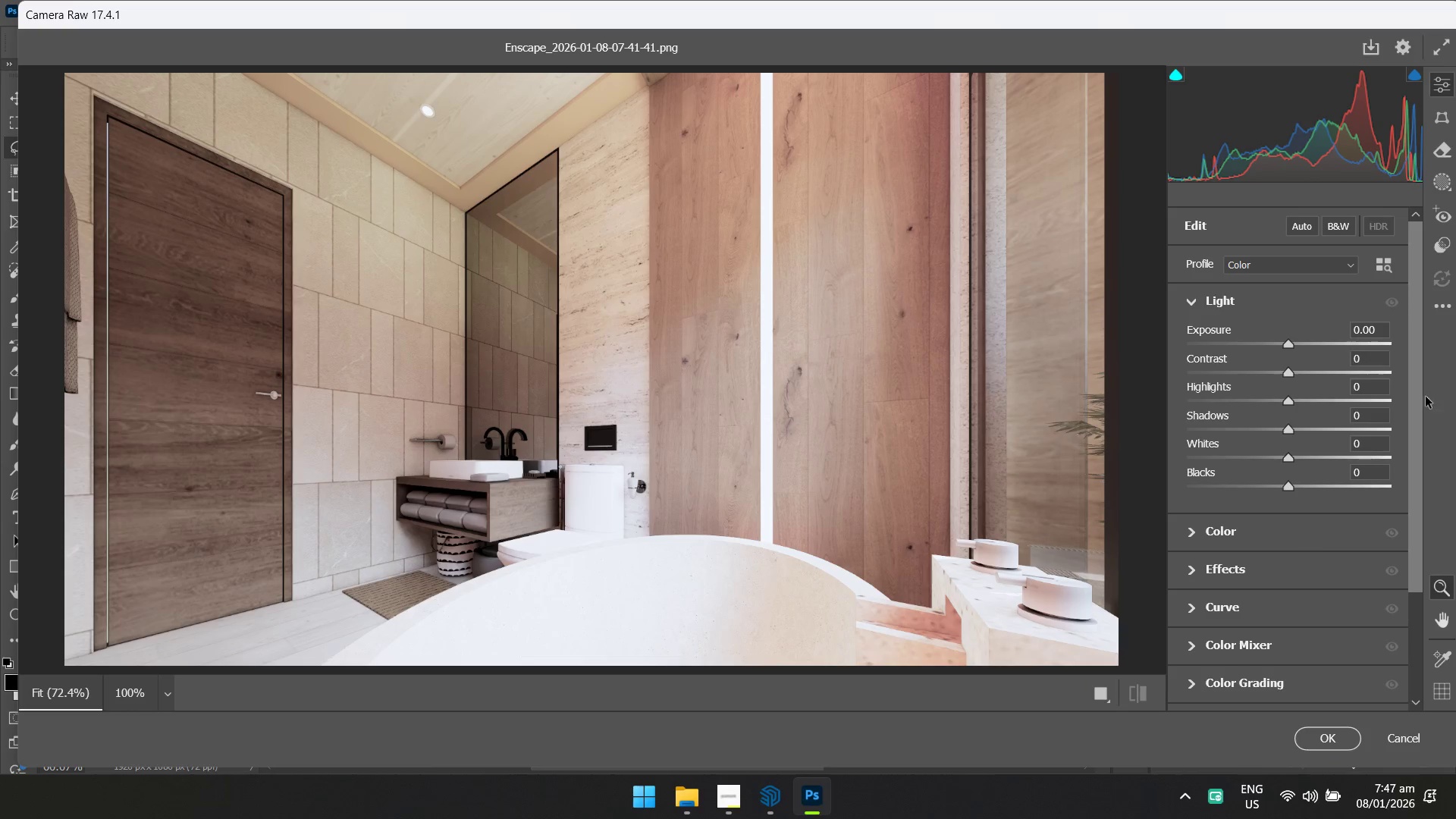 
left_click([1452, 307])
 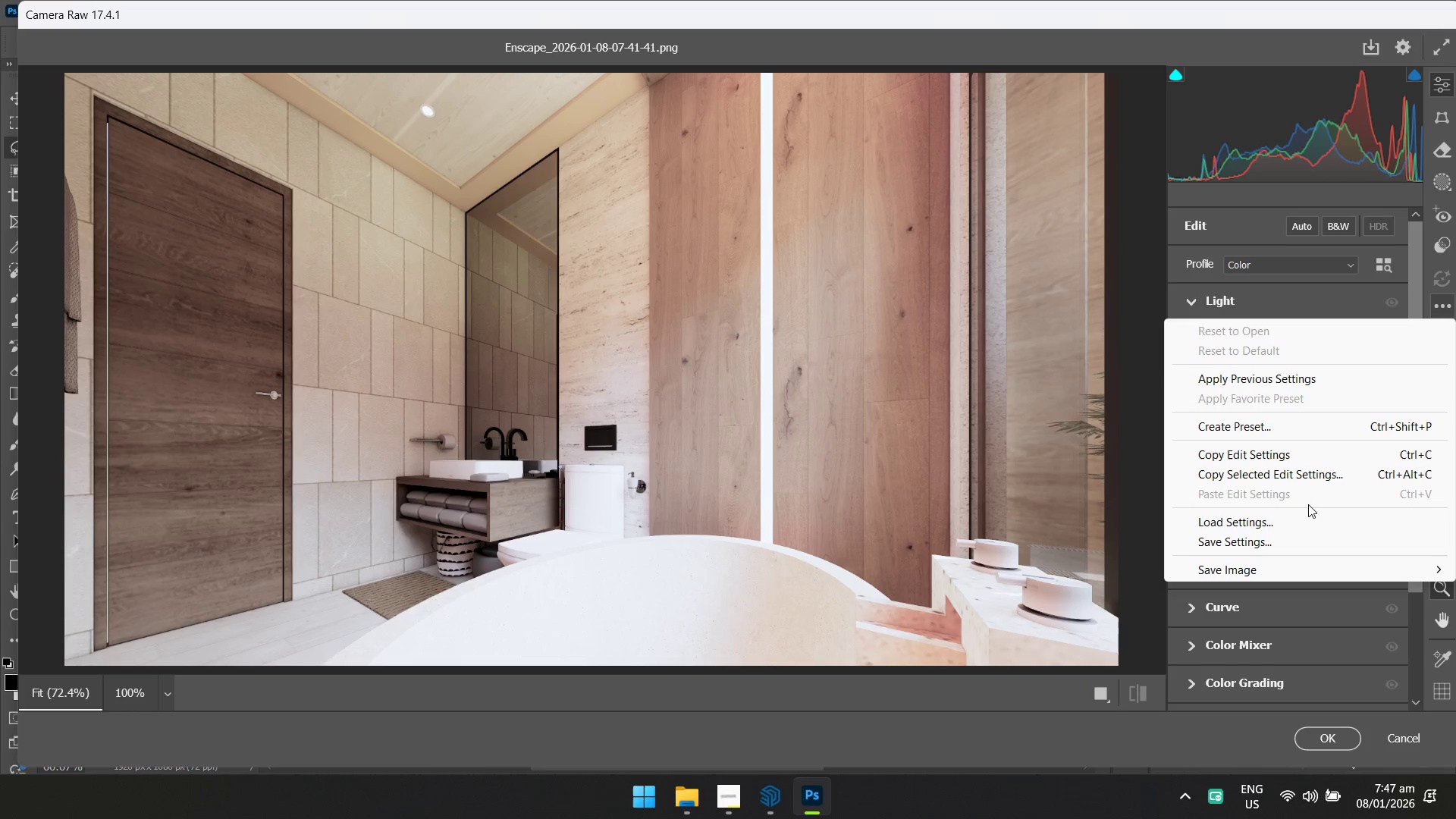 
left_click([1287, 526])
 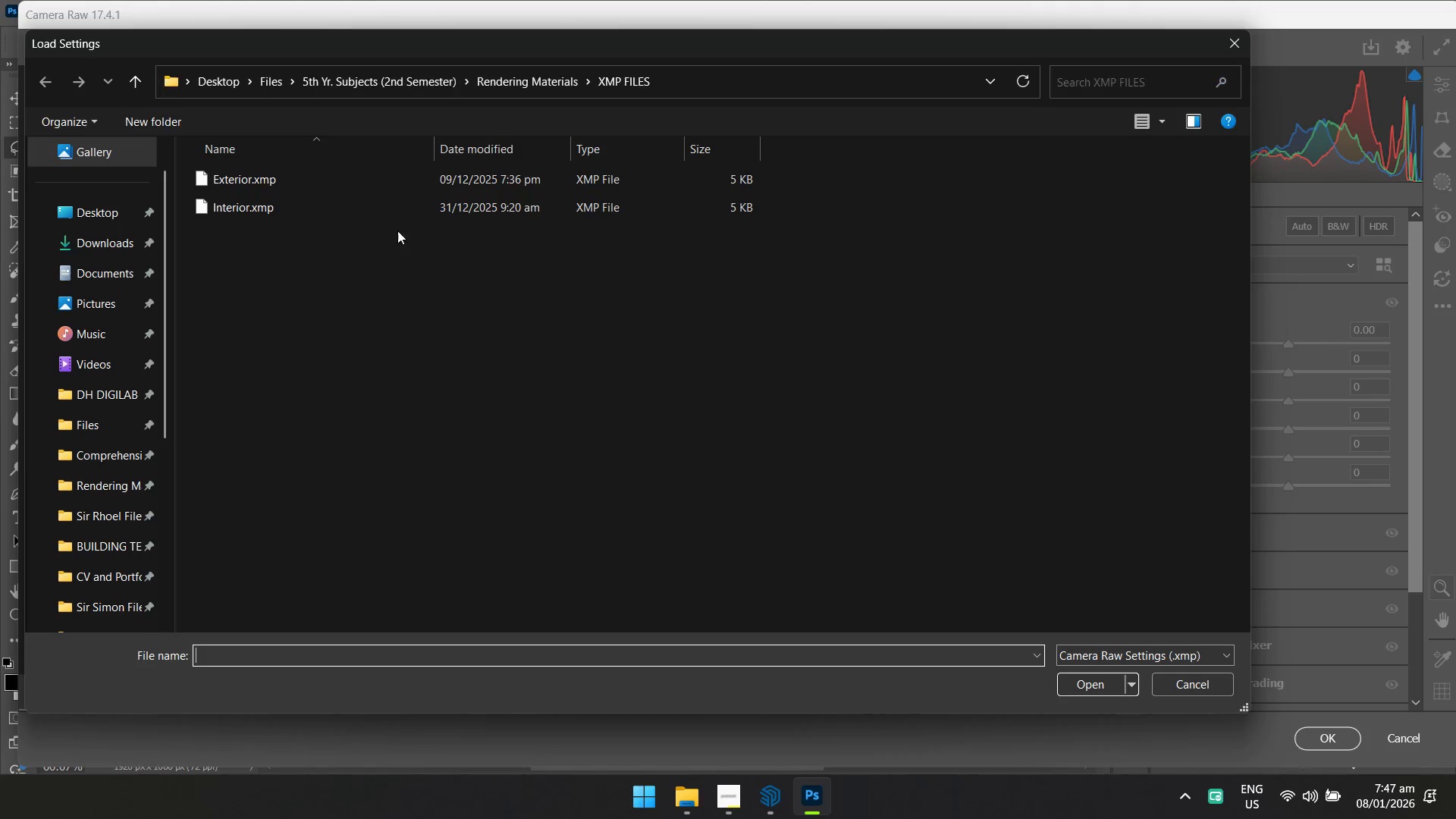 
left_click([383, 207])
 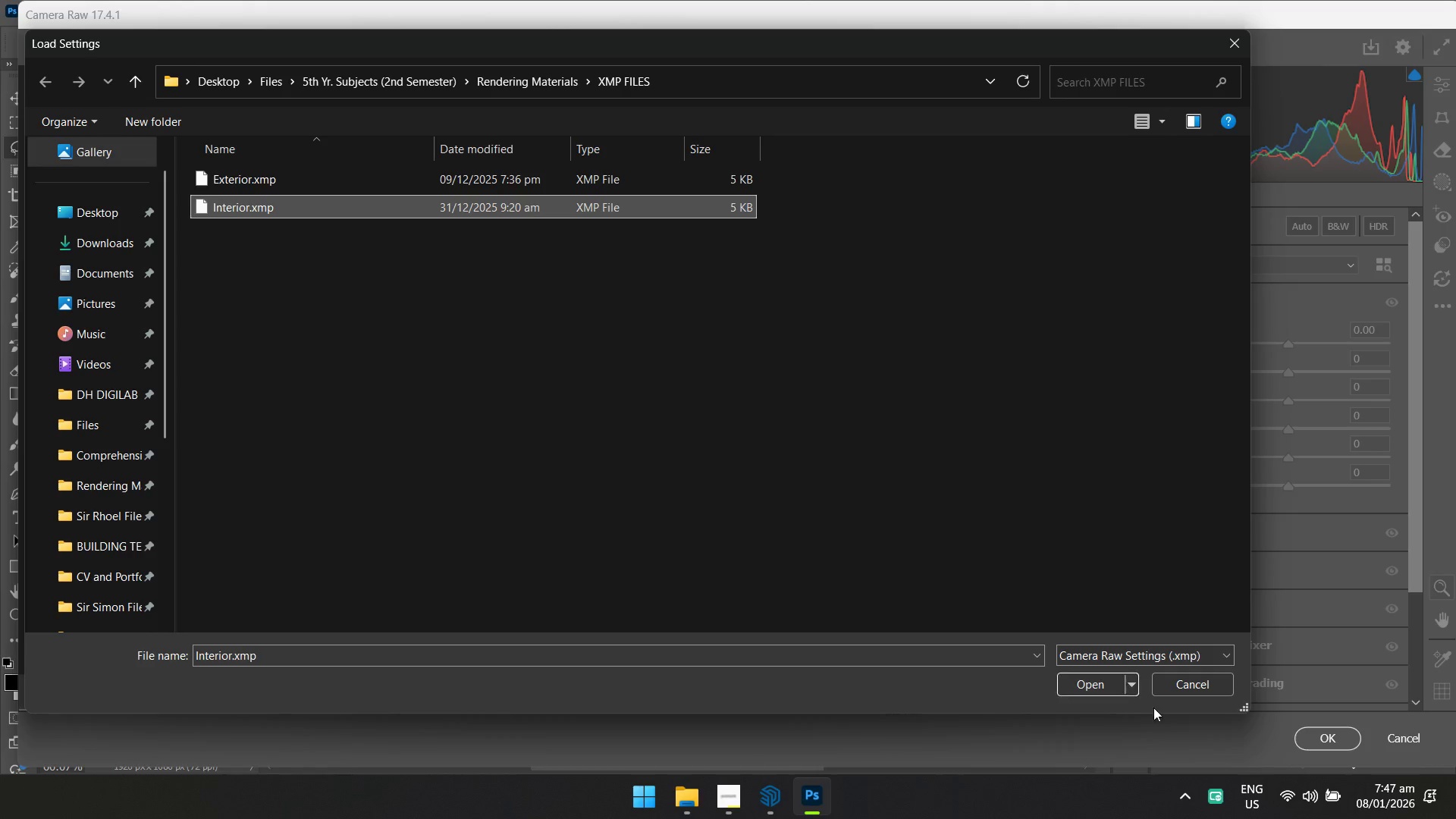 
left_click([1112, 685])
 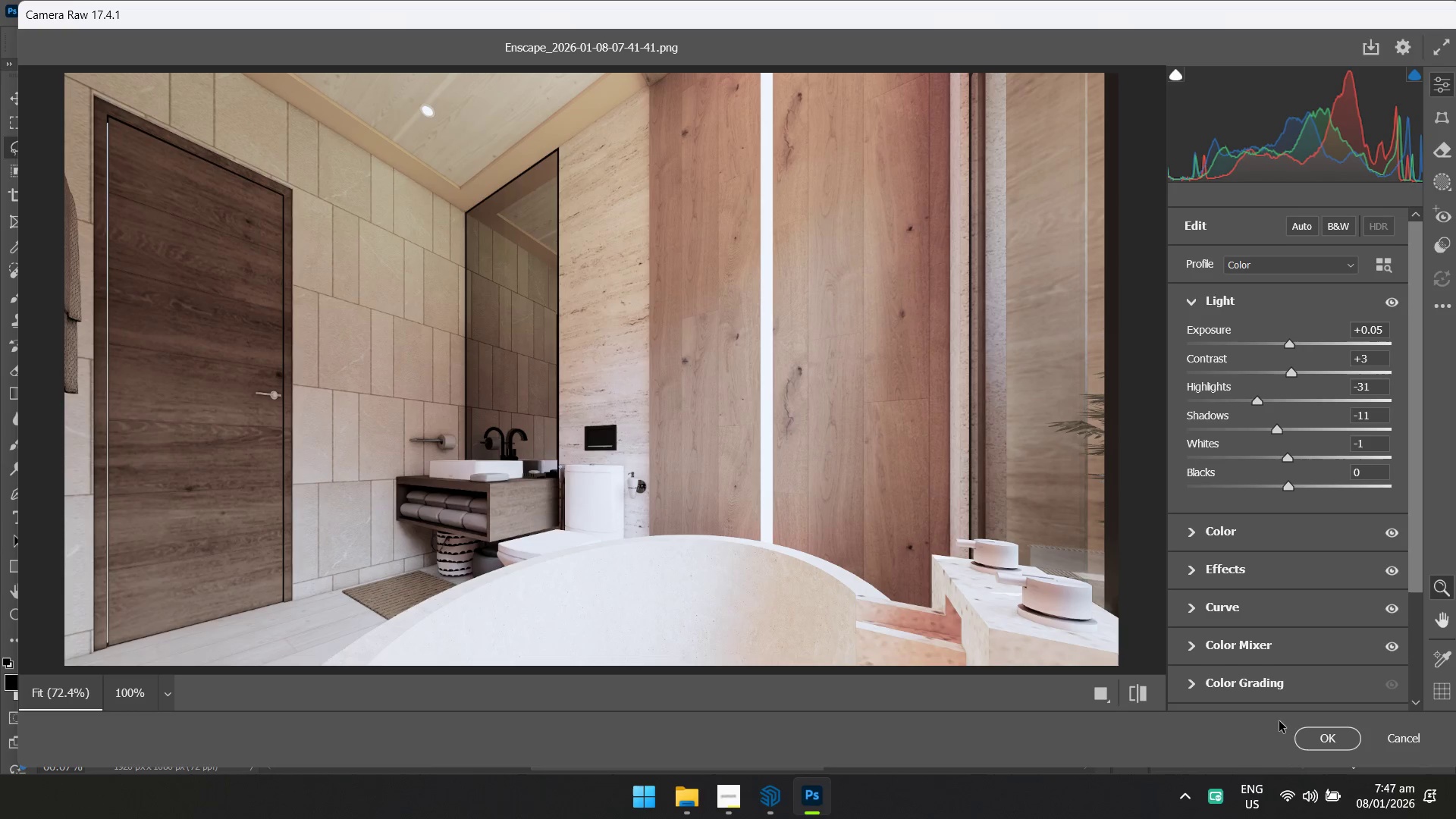 
left_click([1326, 737])
 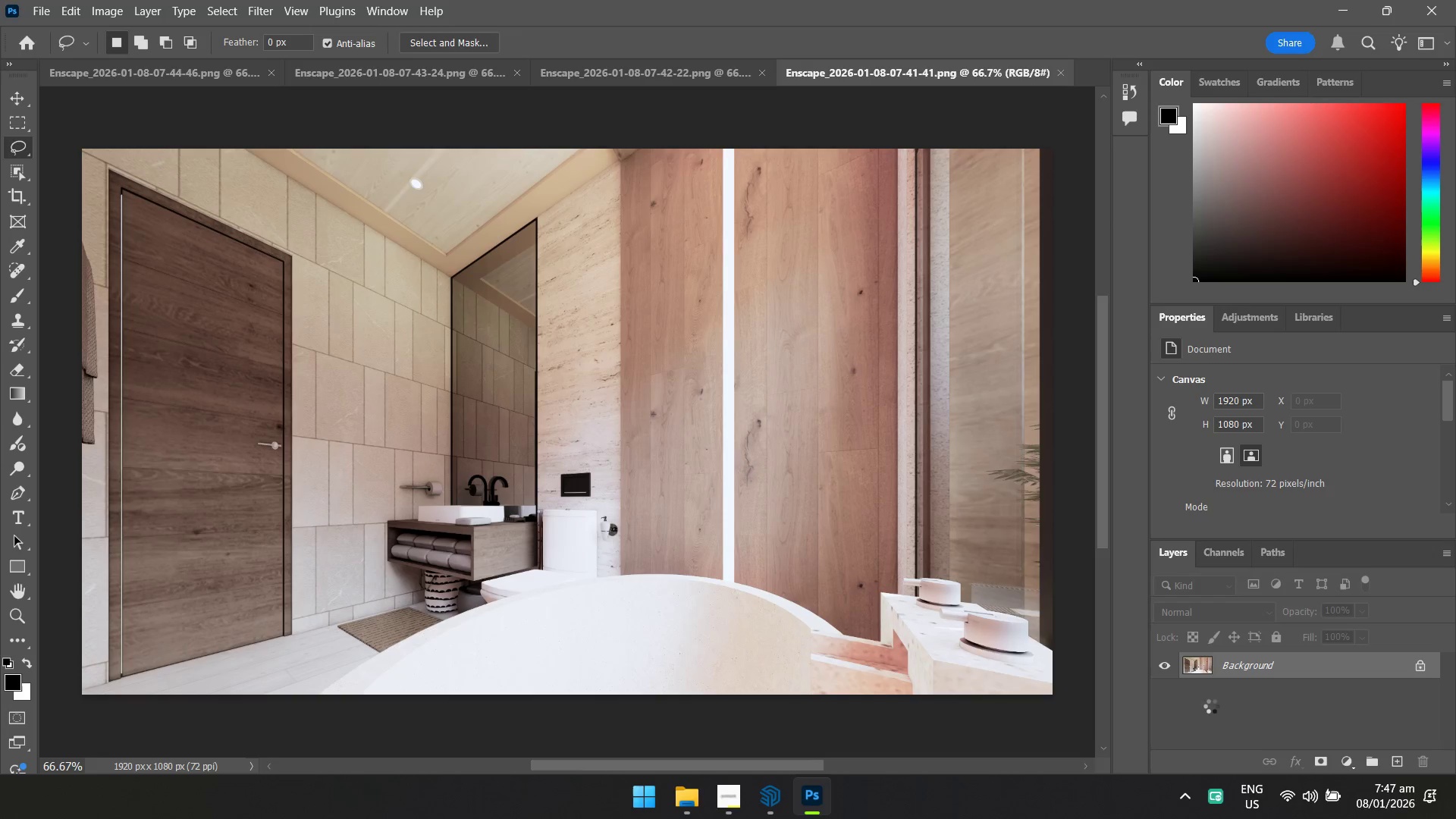 
key(Control+S)
 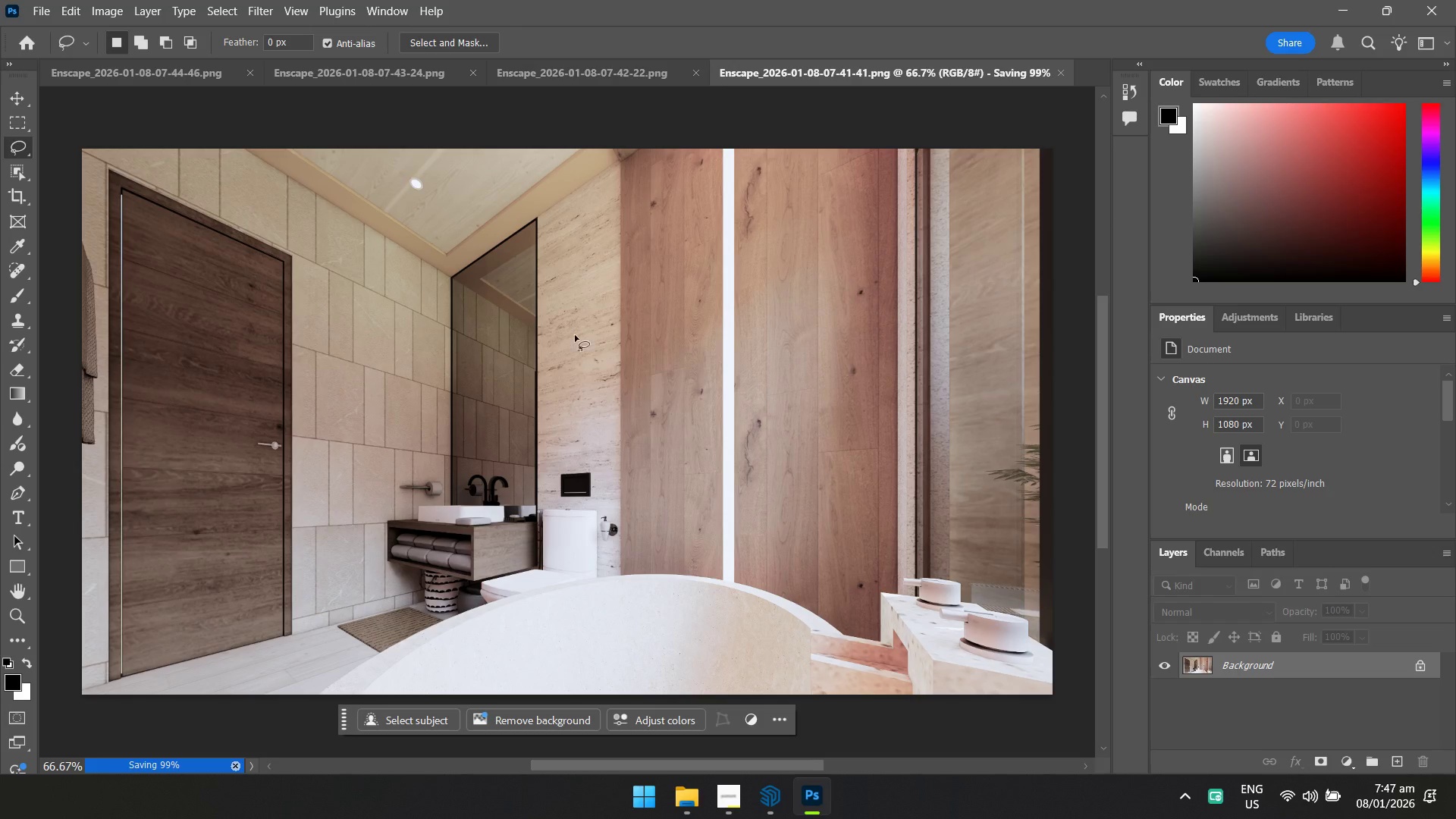 
key(Alt+AltLeft)
 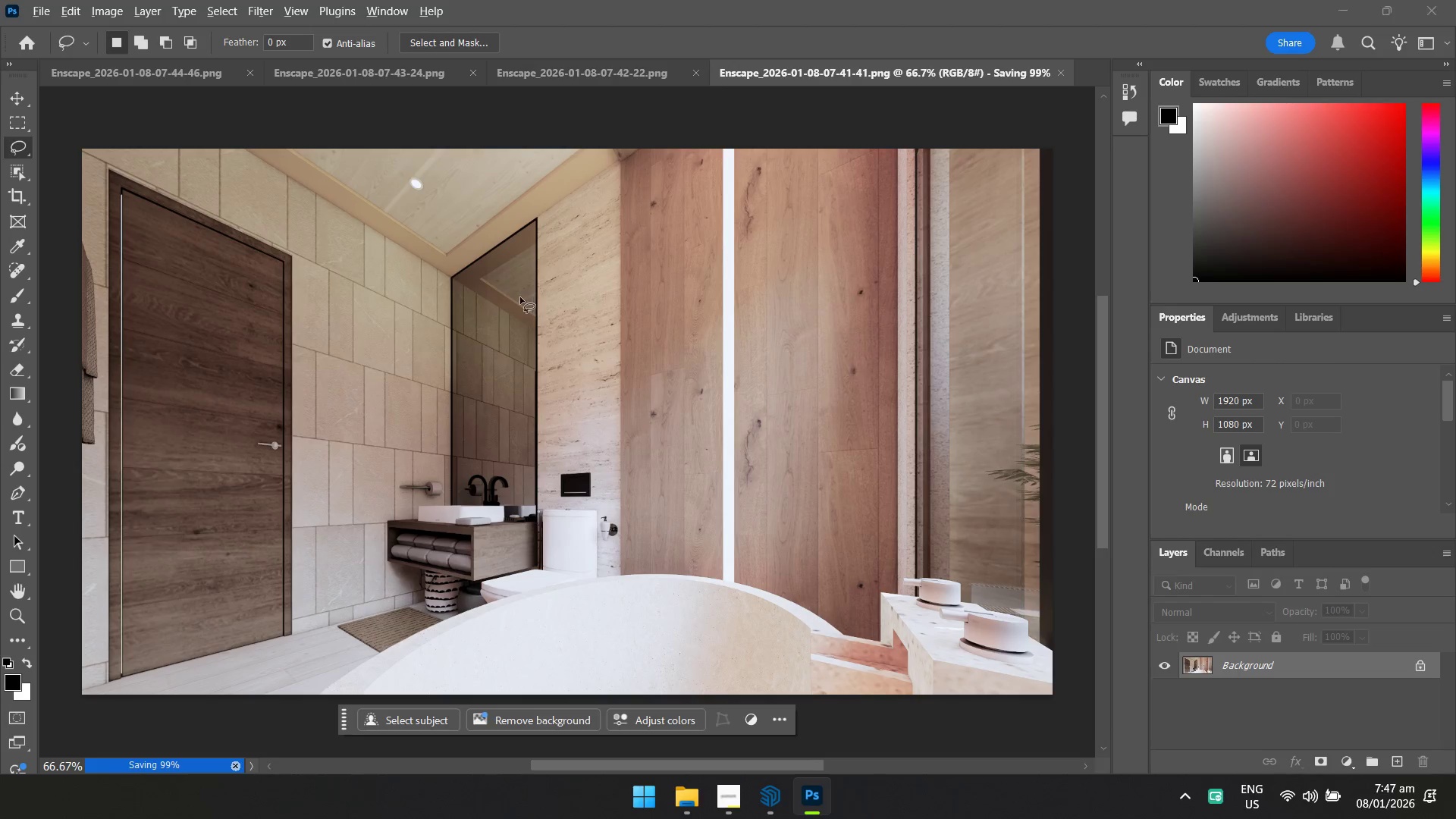 
key(Alt+Tab)
 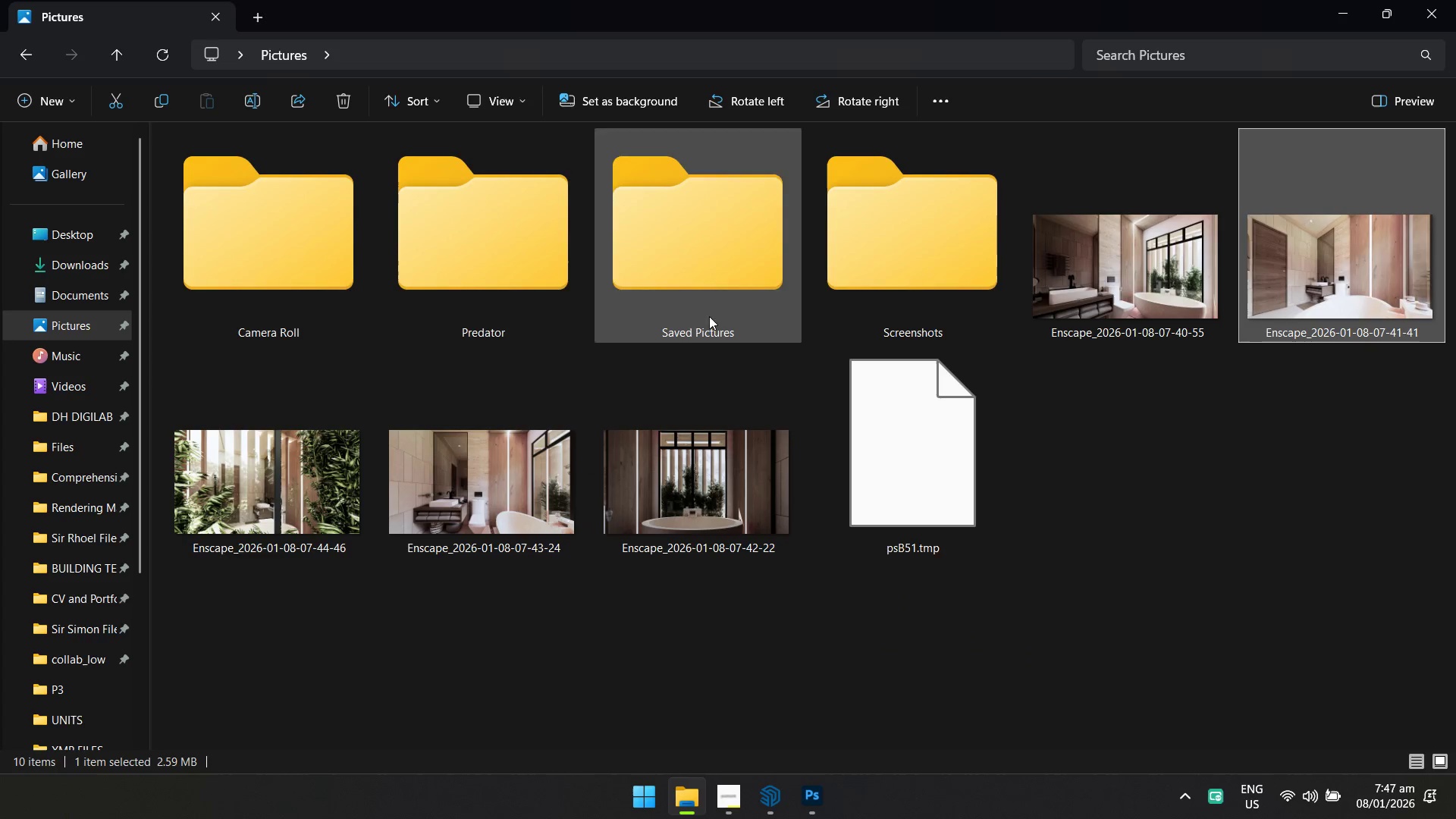 
left_click([1155, 500])
 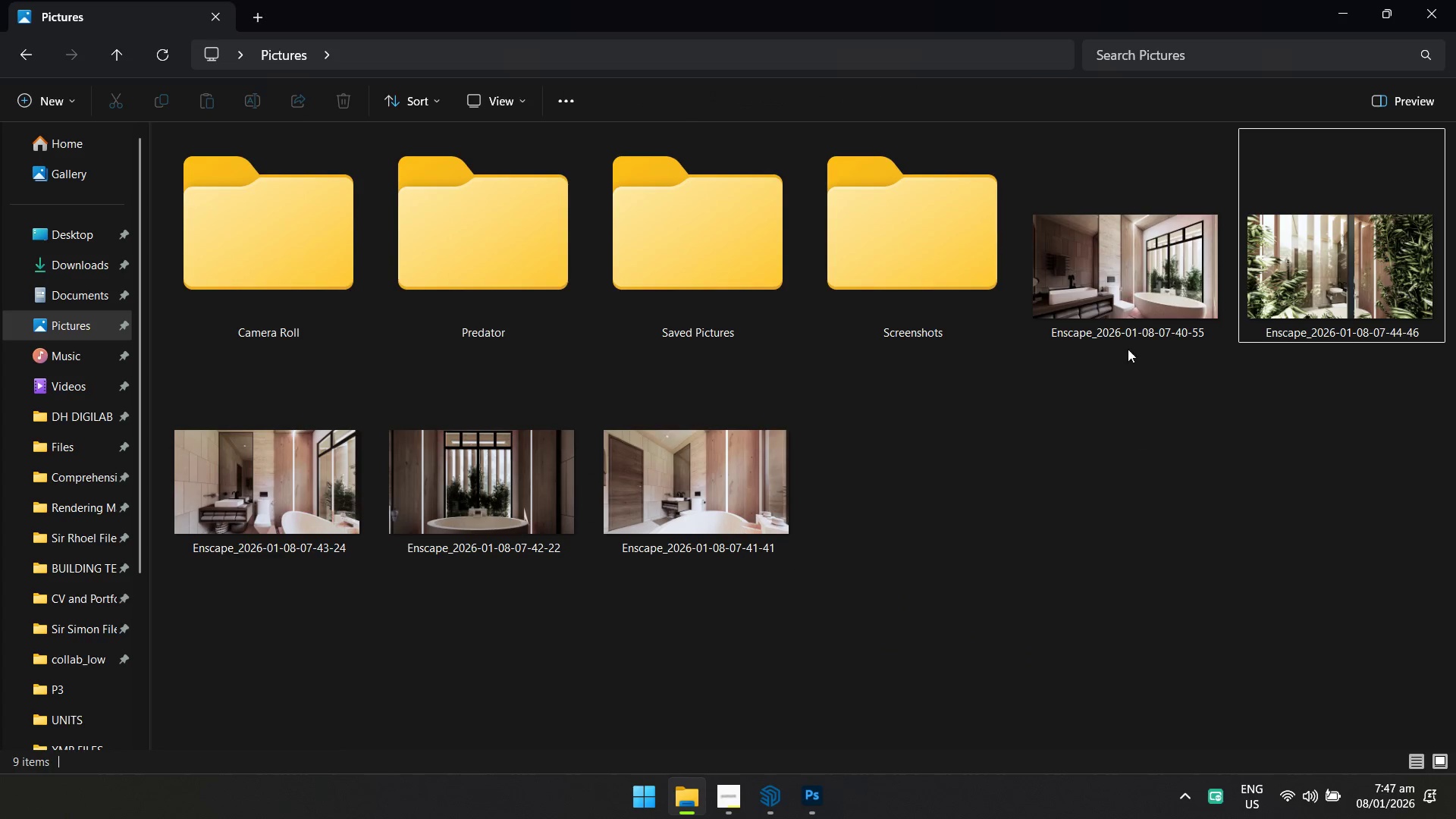 
left_click_drag(start_coordinate=[1127, 300], to_coordinate=[1089, 69])
 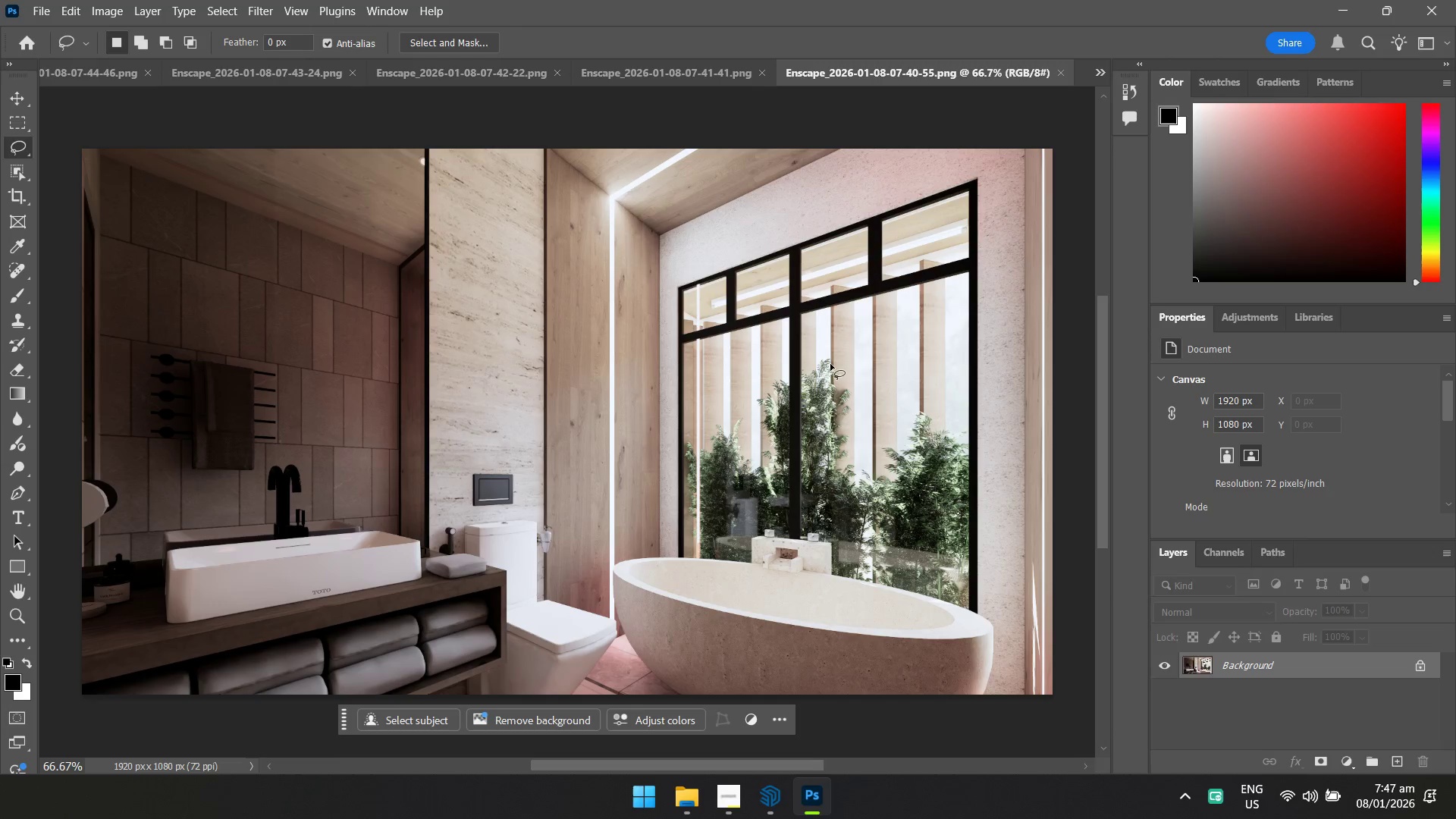 
key(Control+Shift+A)
 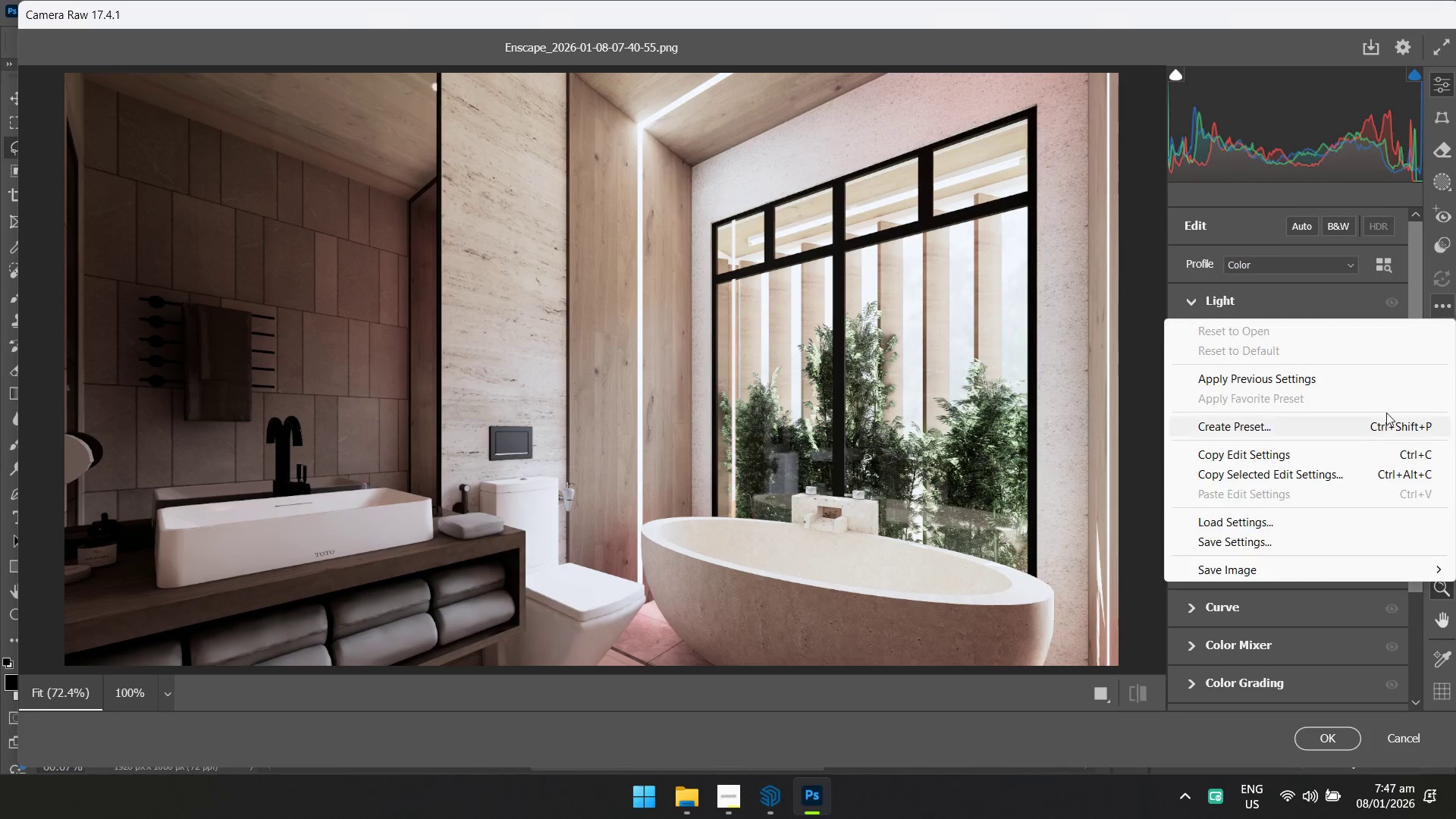 
left_click([1272, 521])
 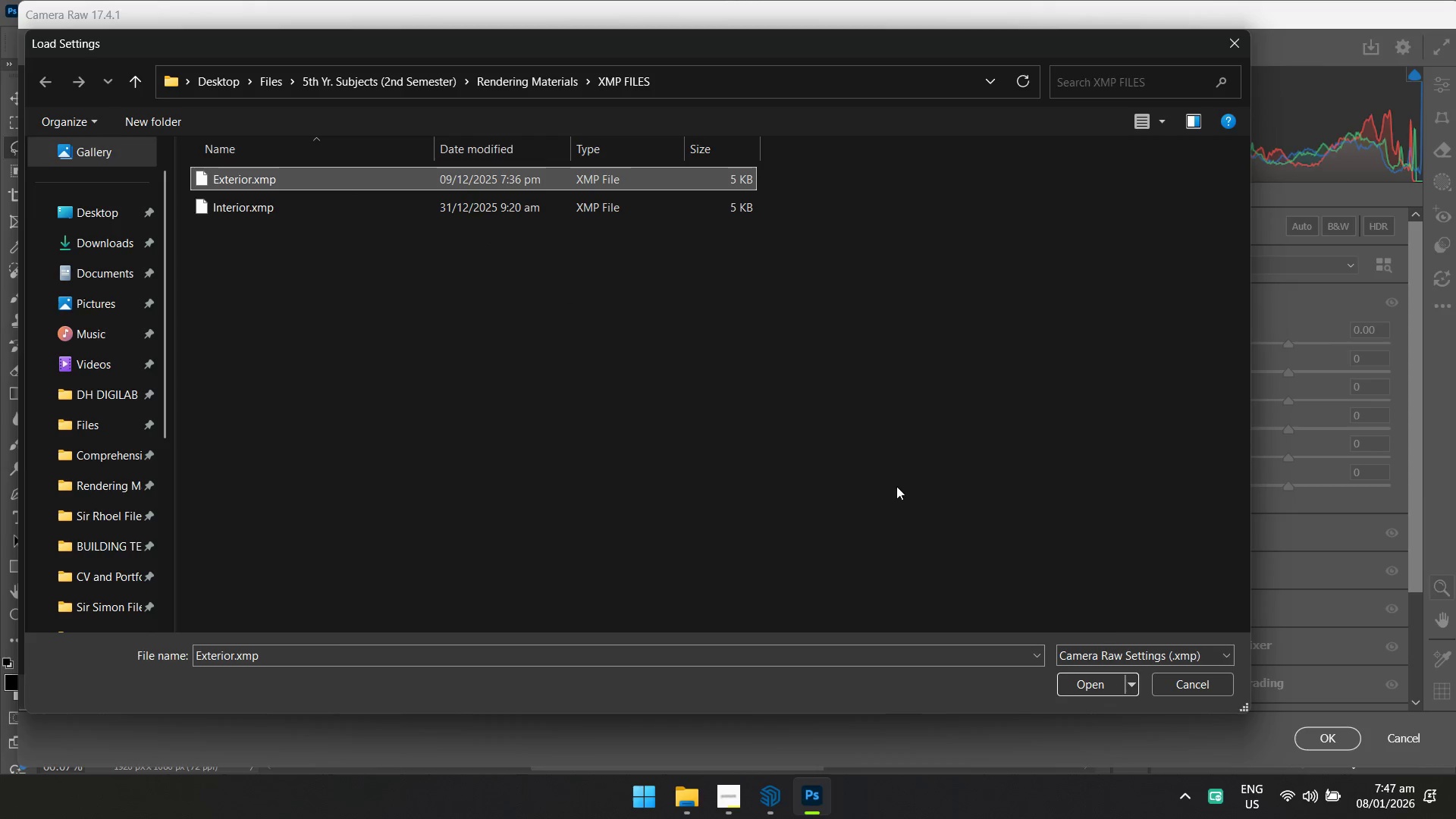 
left_click([1084, 681])
 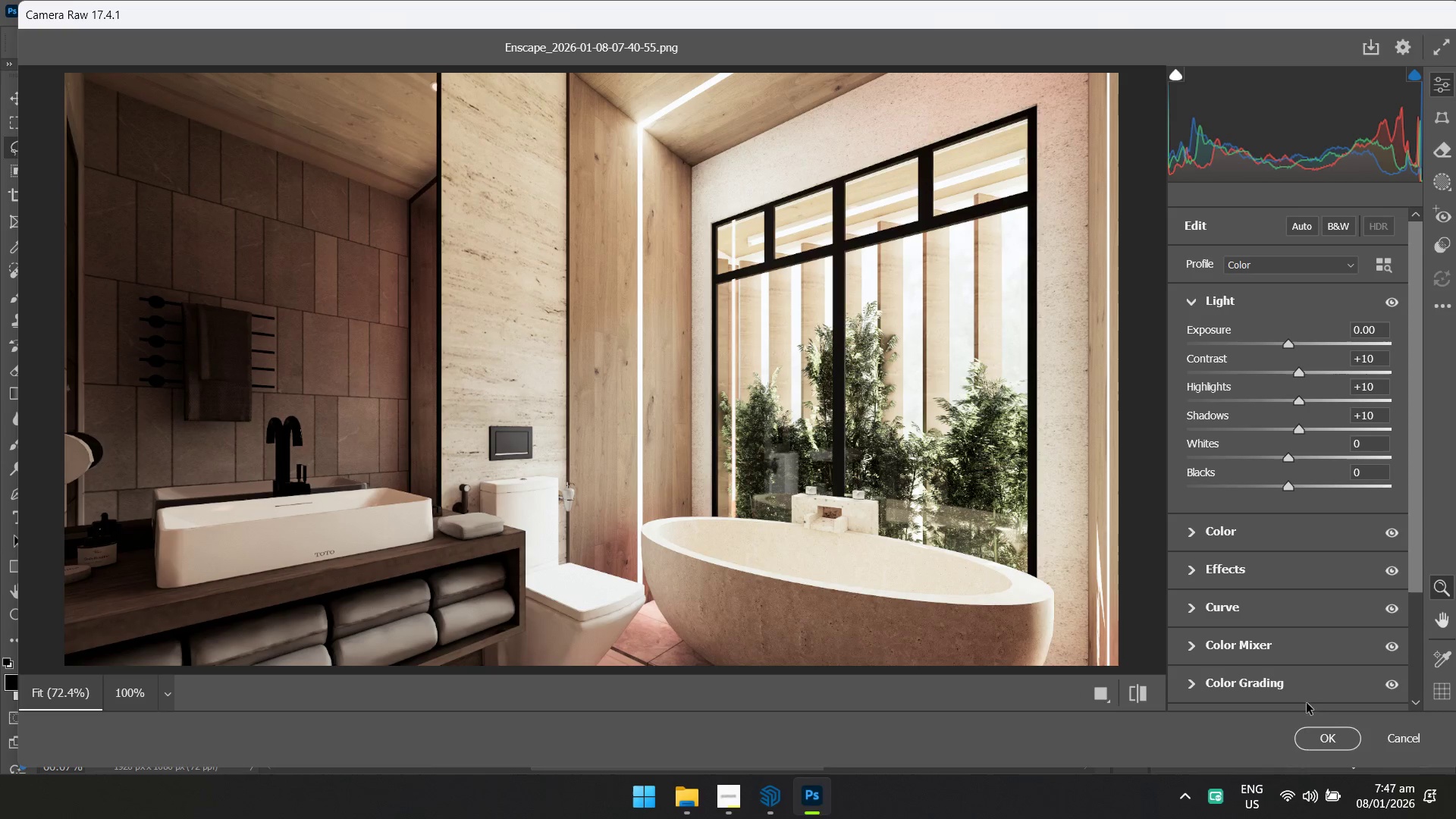 
left_click([1332, 736])
 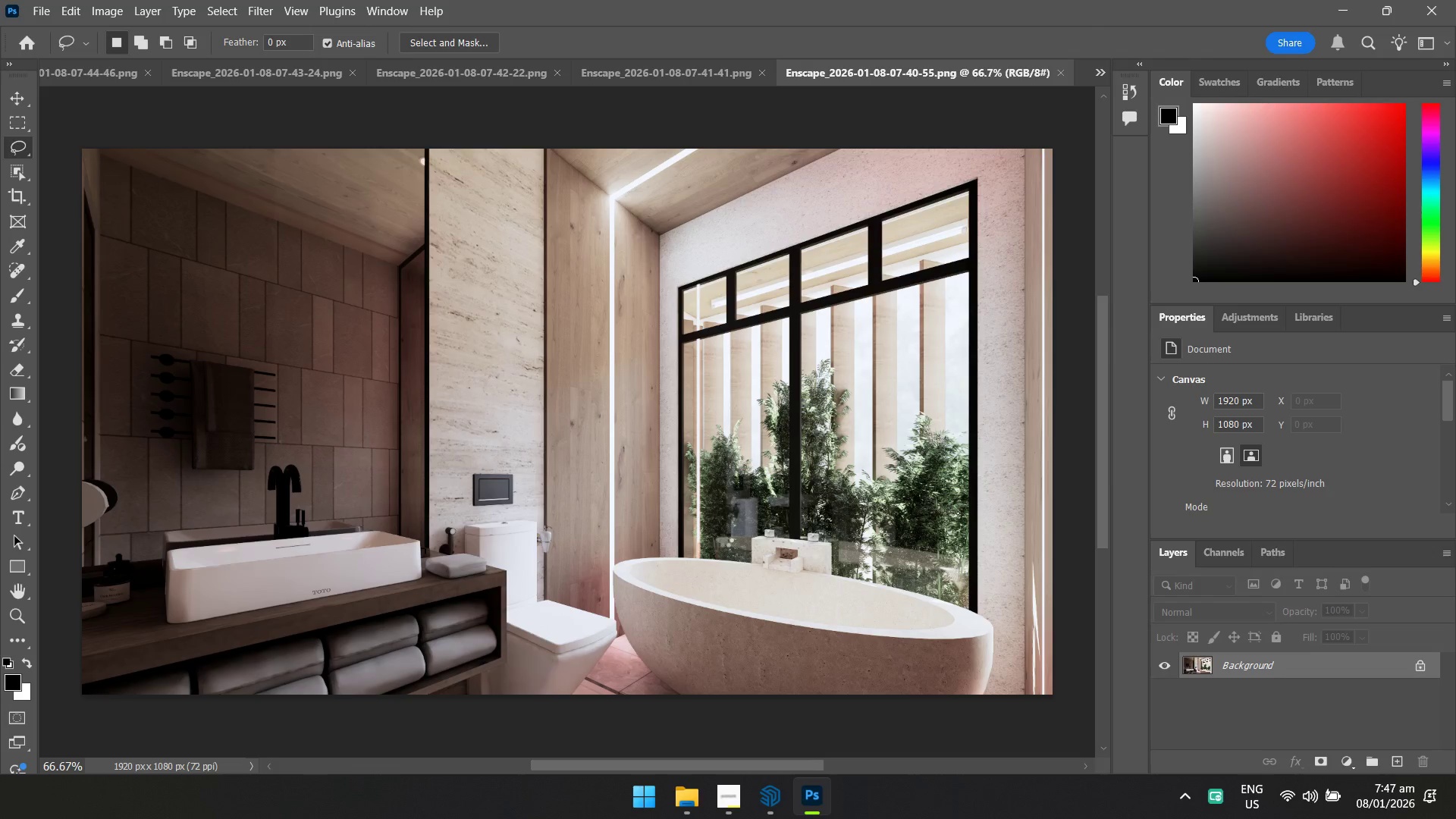 
key(Control+S)
 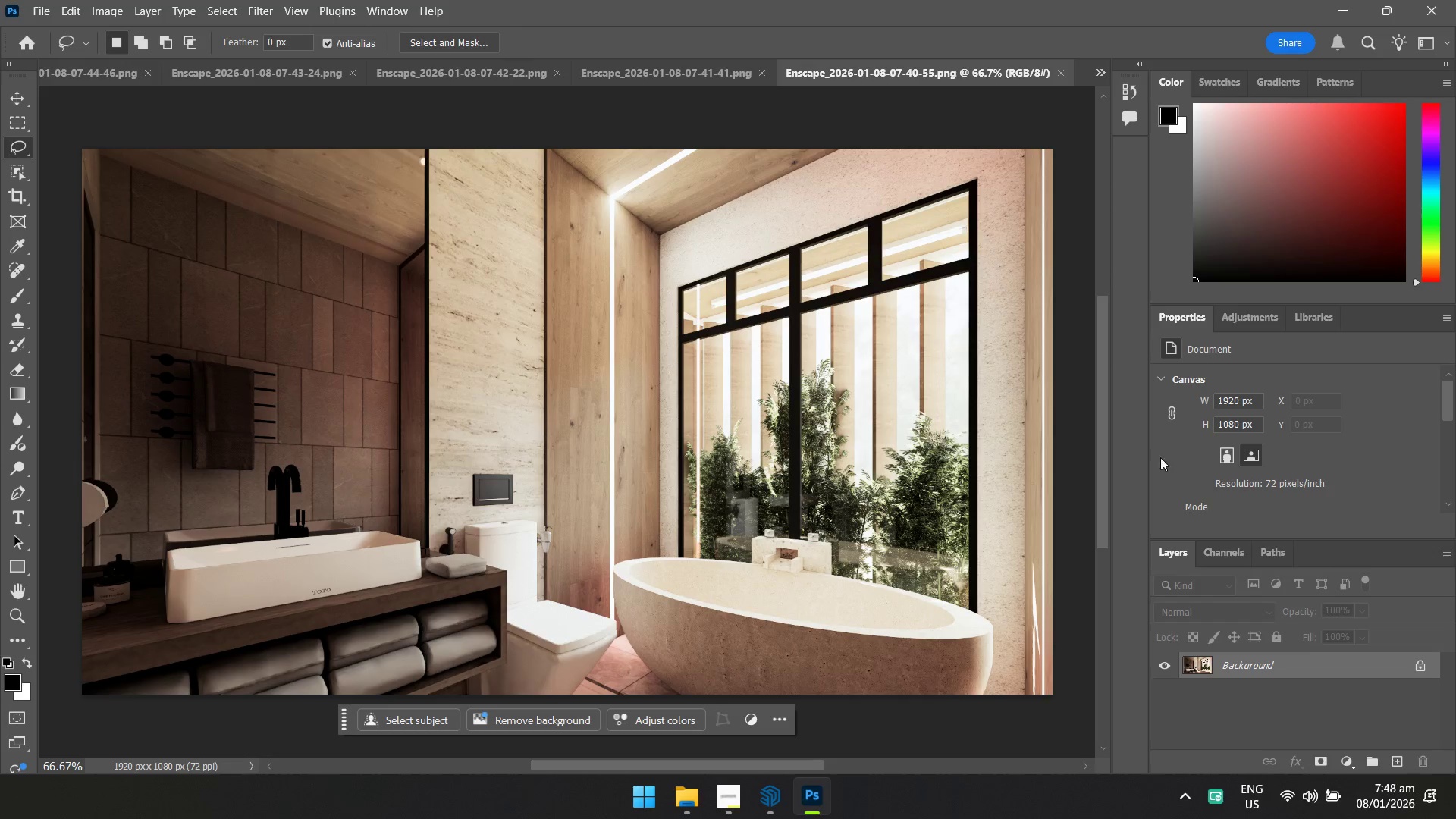 
left_click([1455, 0])
 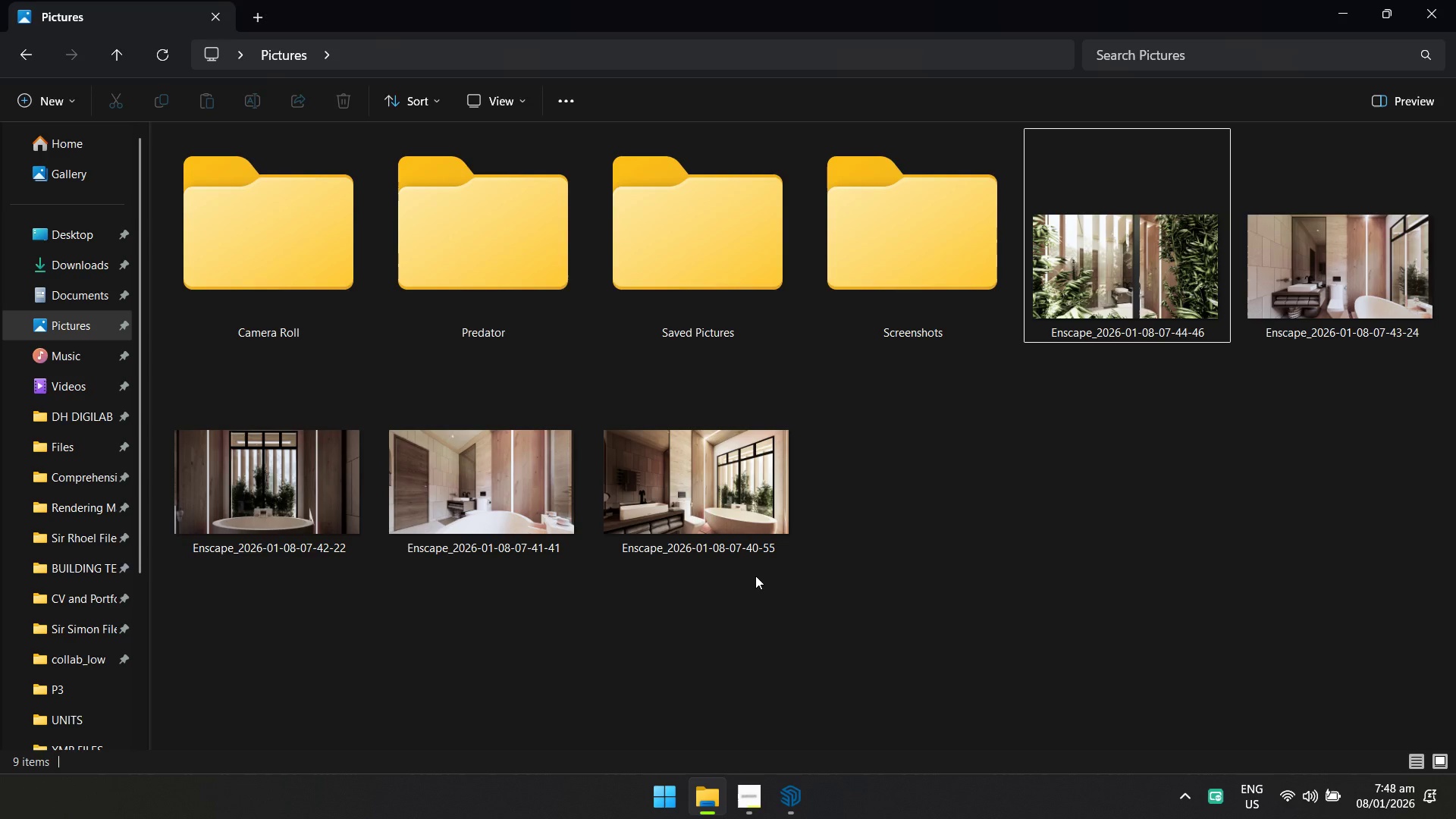 
left_click([965, 595])
 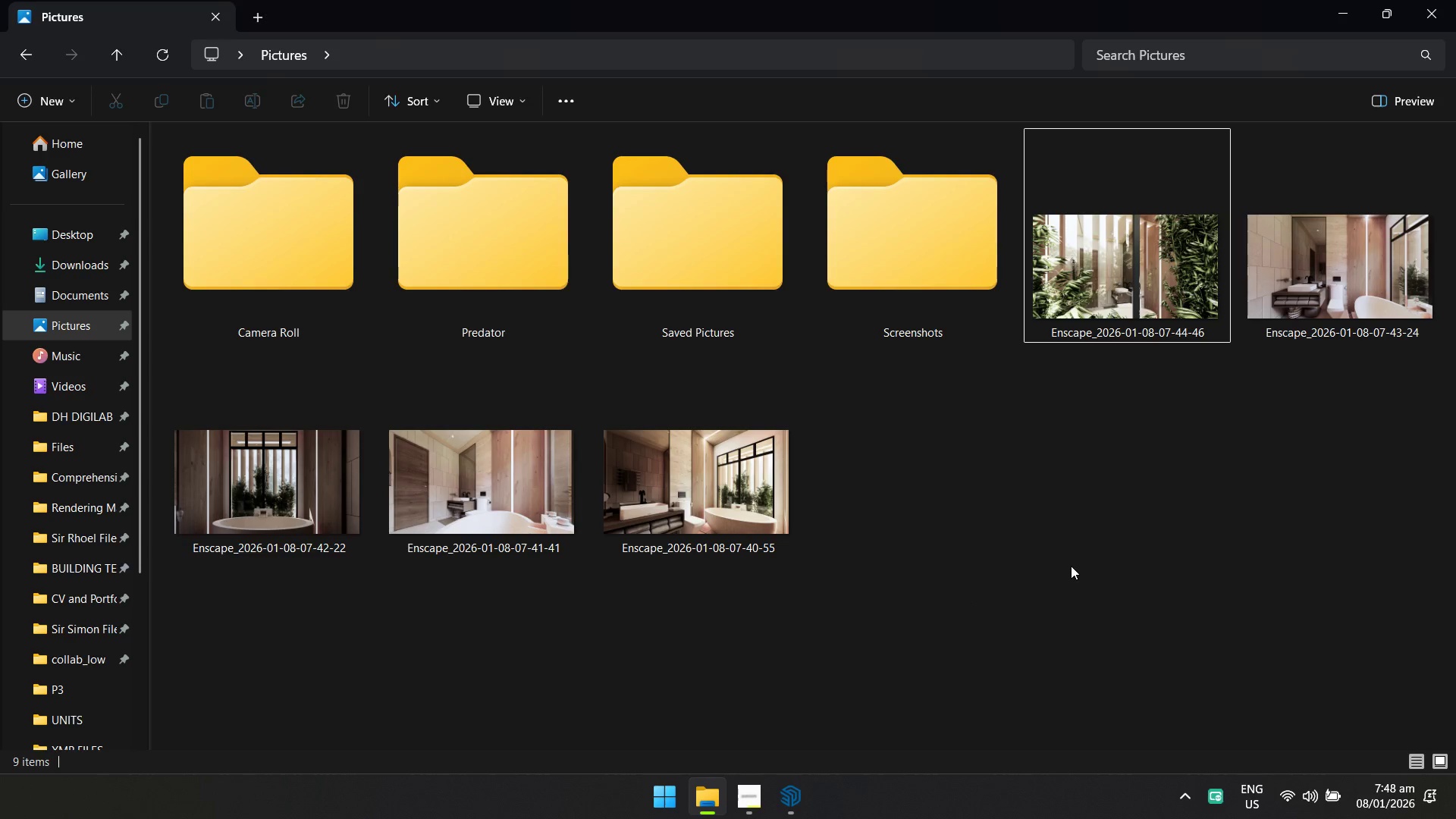 
key(Alt+AltLeft)
 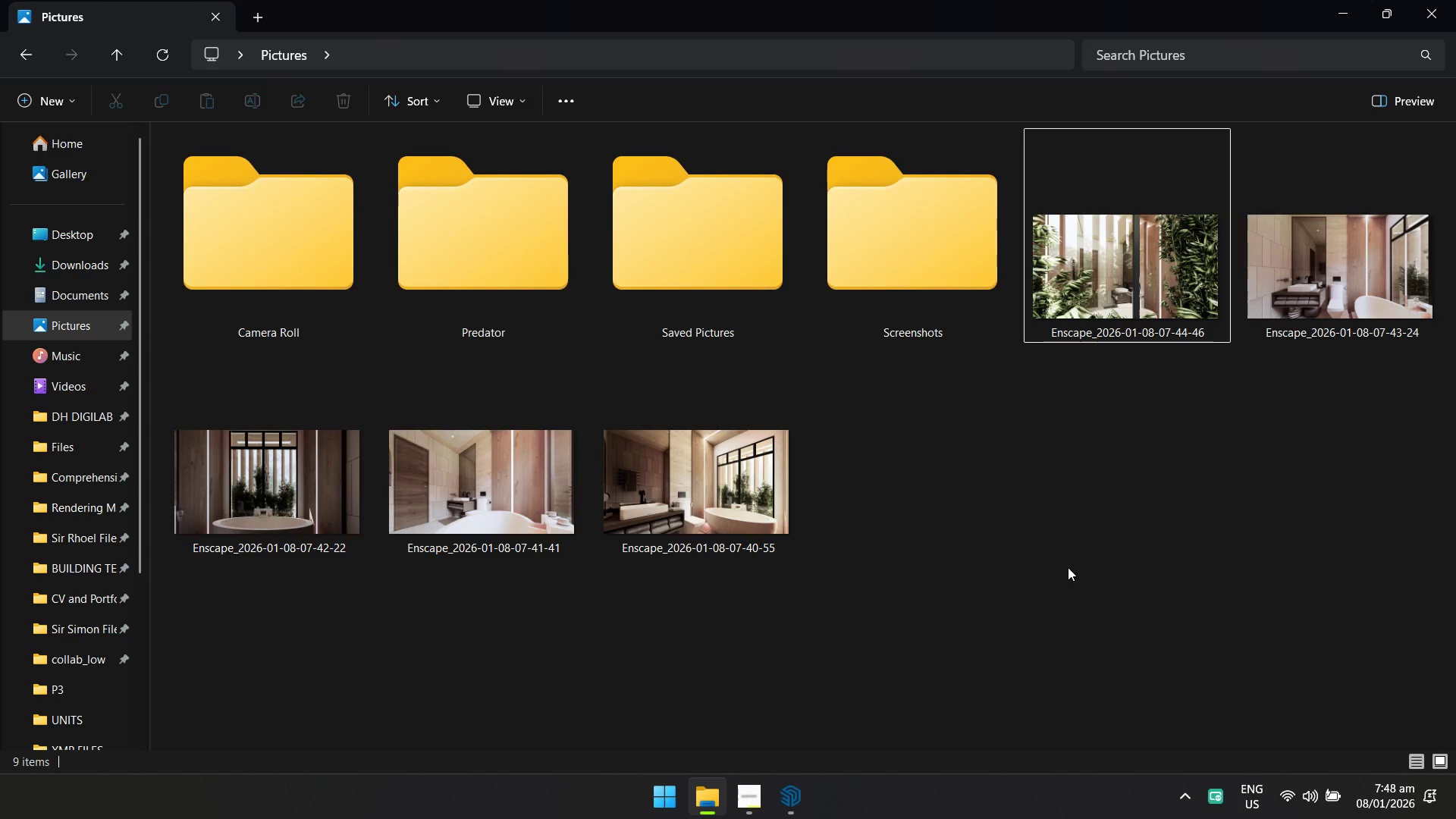 
key(Alt+Tab)